 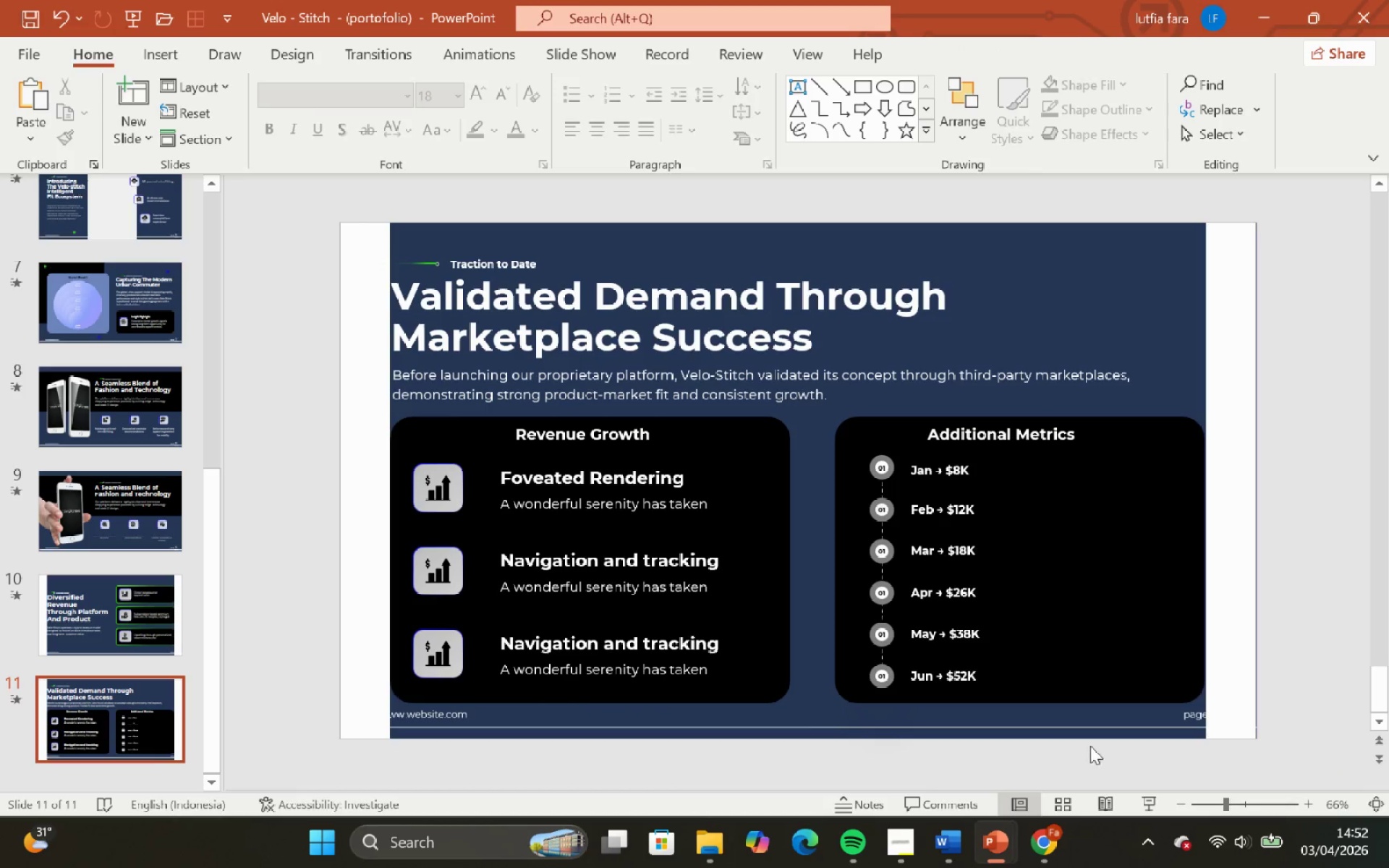 
left_click_drag(start_coordinate=[820, 740], to_coordinate=[1092, 436])
 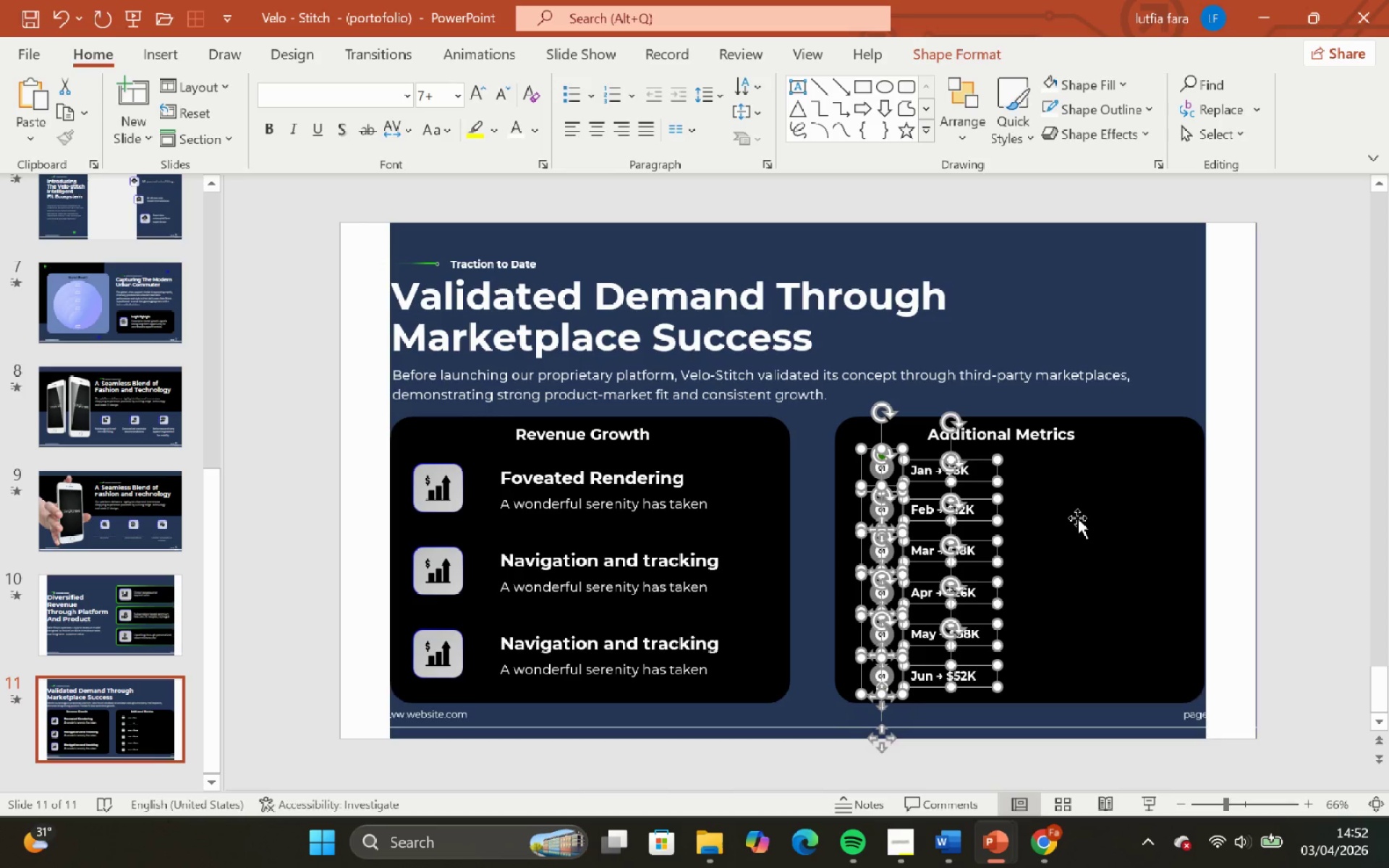 
key(Control+G)
 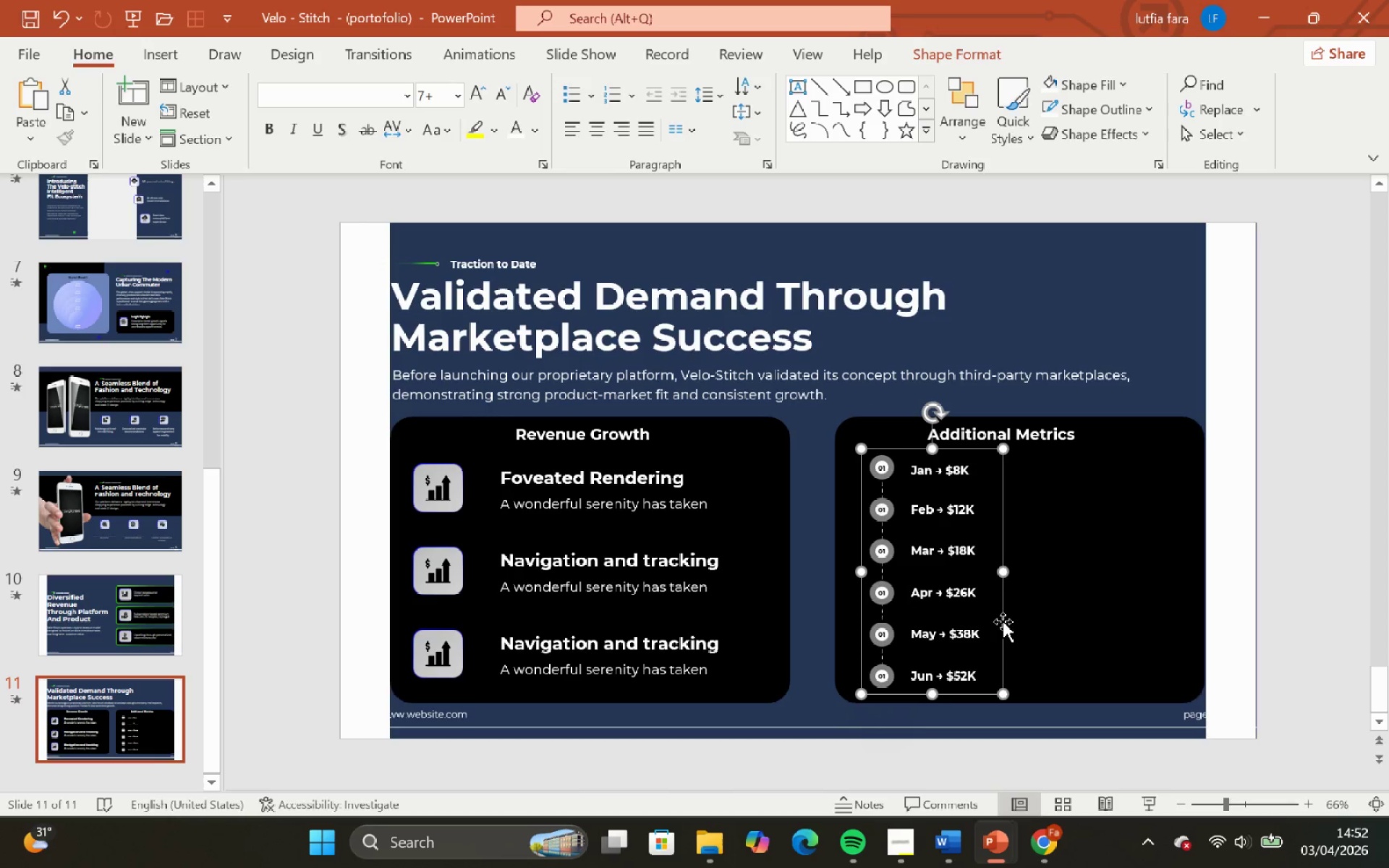 
hold_key(key=ShiftLeft, duration=1.2)
left_click_drag(start_coordinate=[1005, 622], to_coordinate=[1081, 603])
 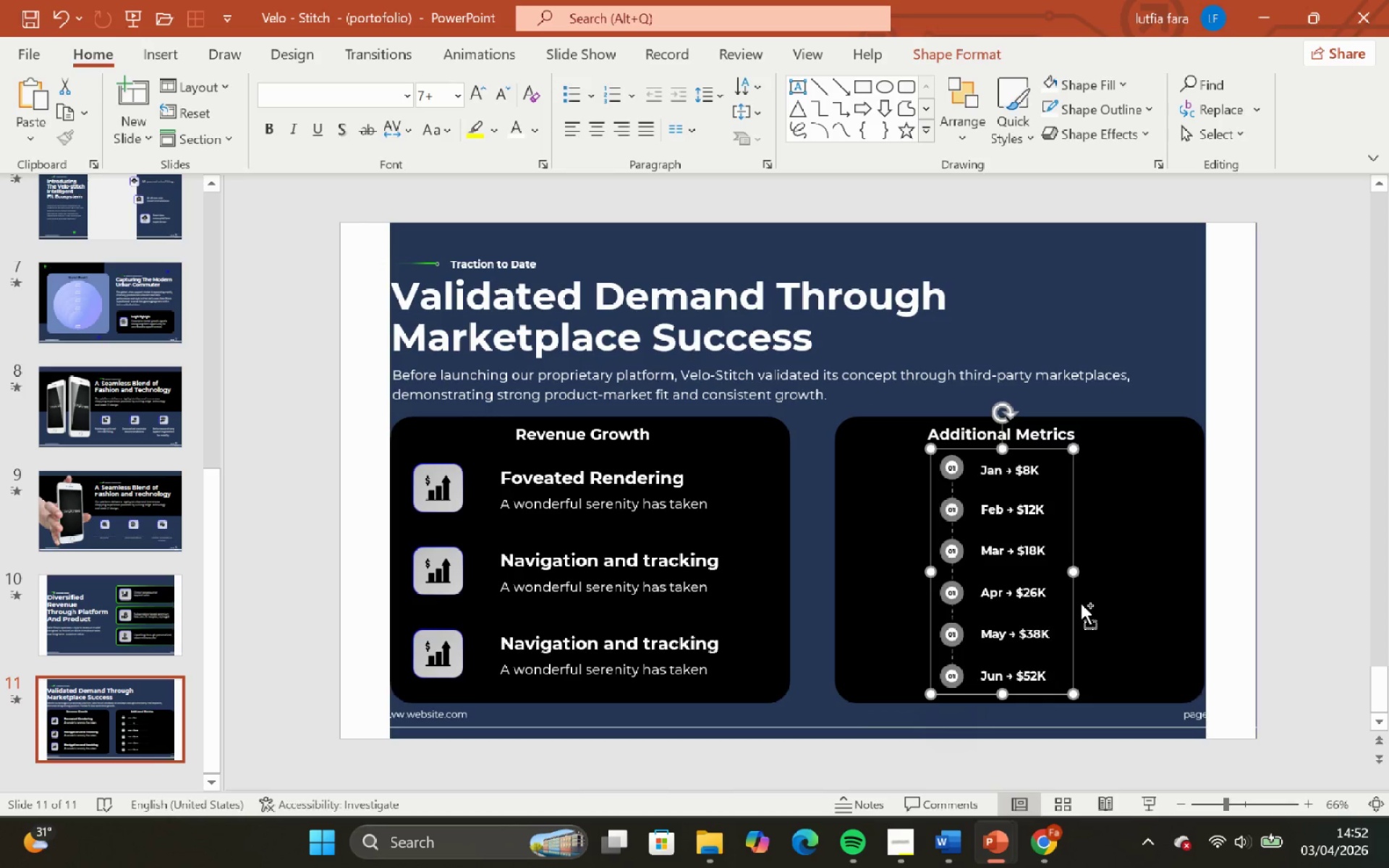 
key(Control+ControlLeft)
 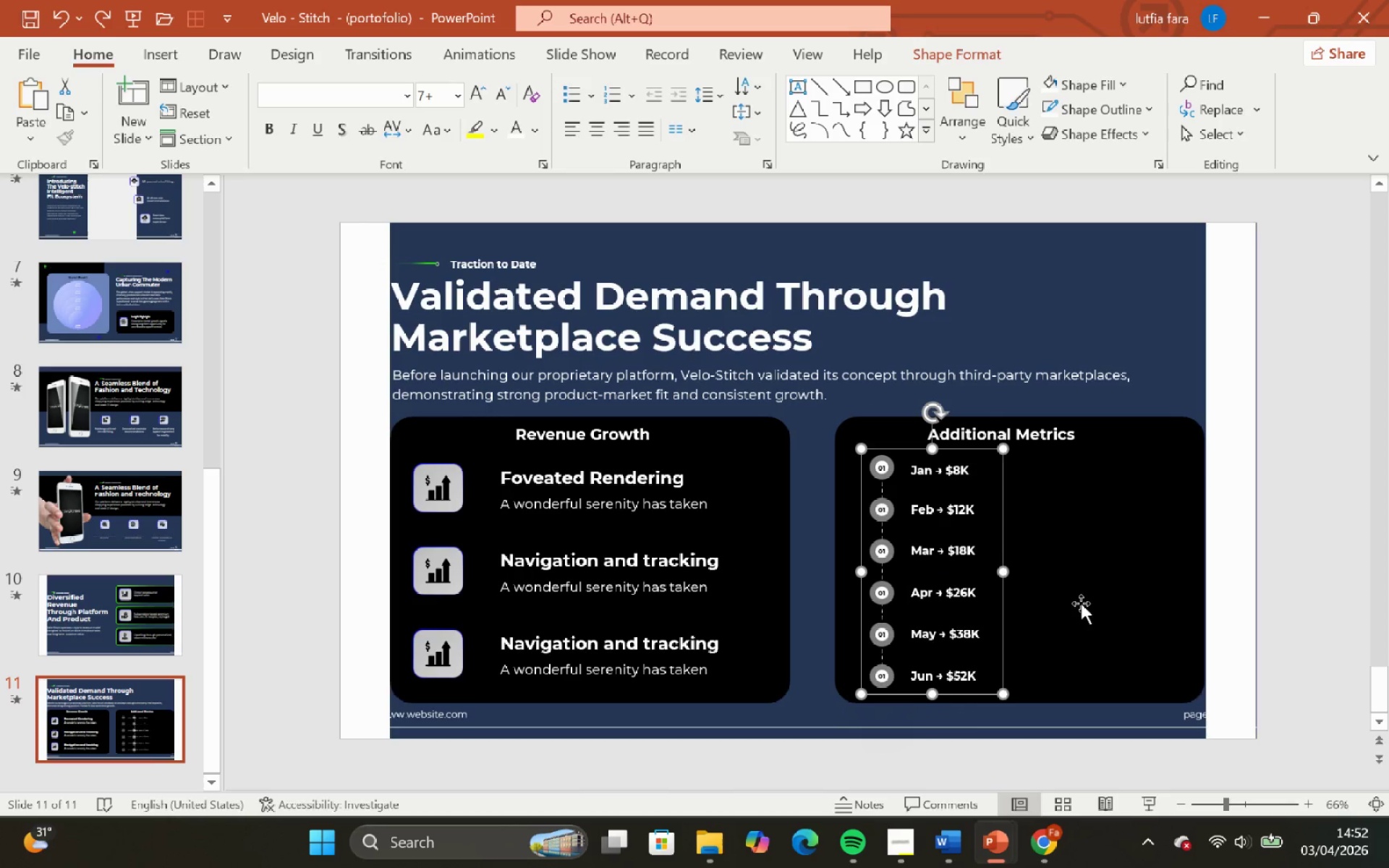 
key(Control+Z)
 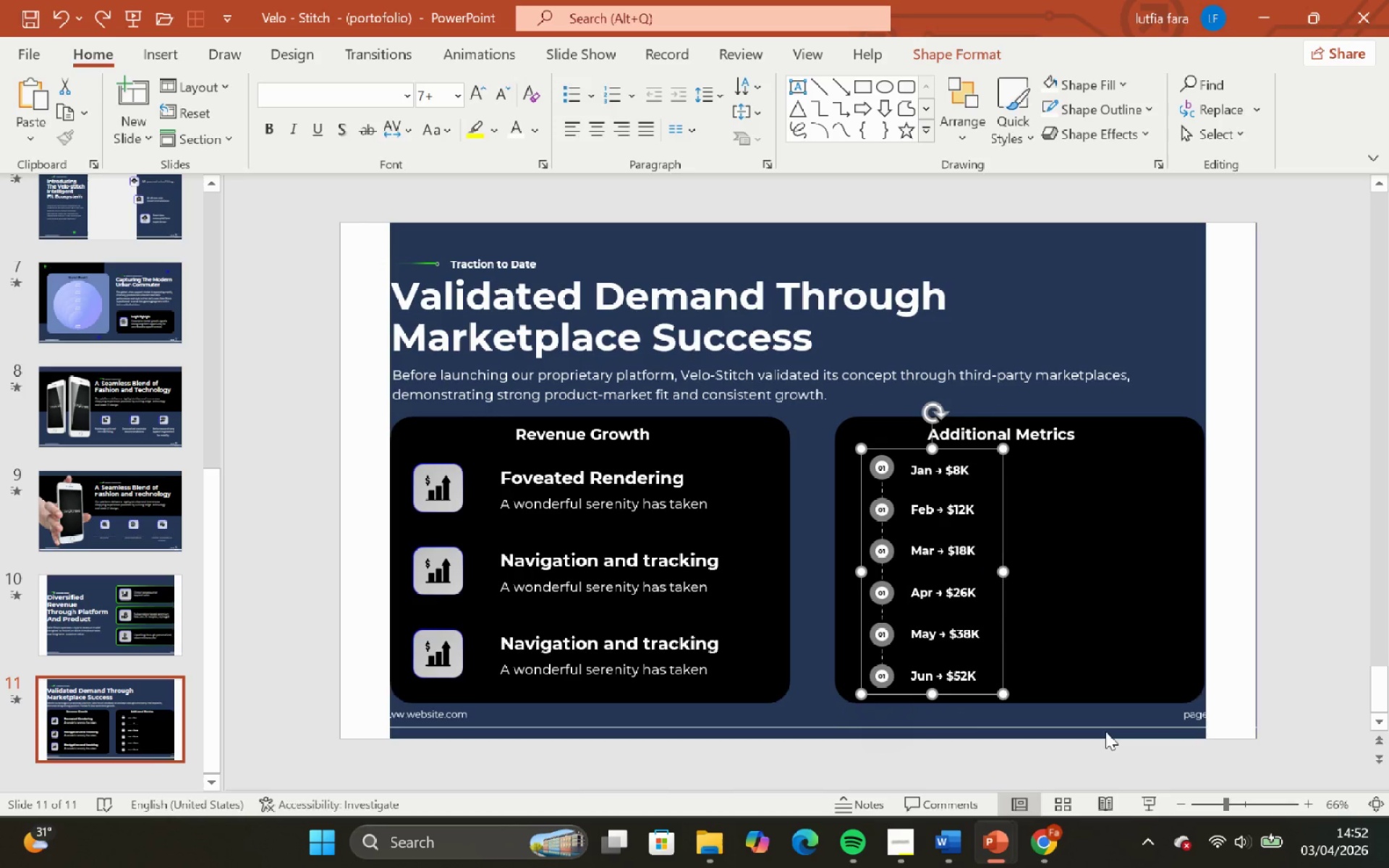 
left_click([1105, 731])
 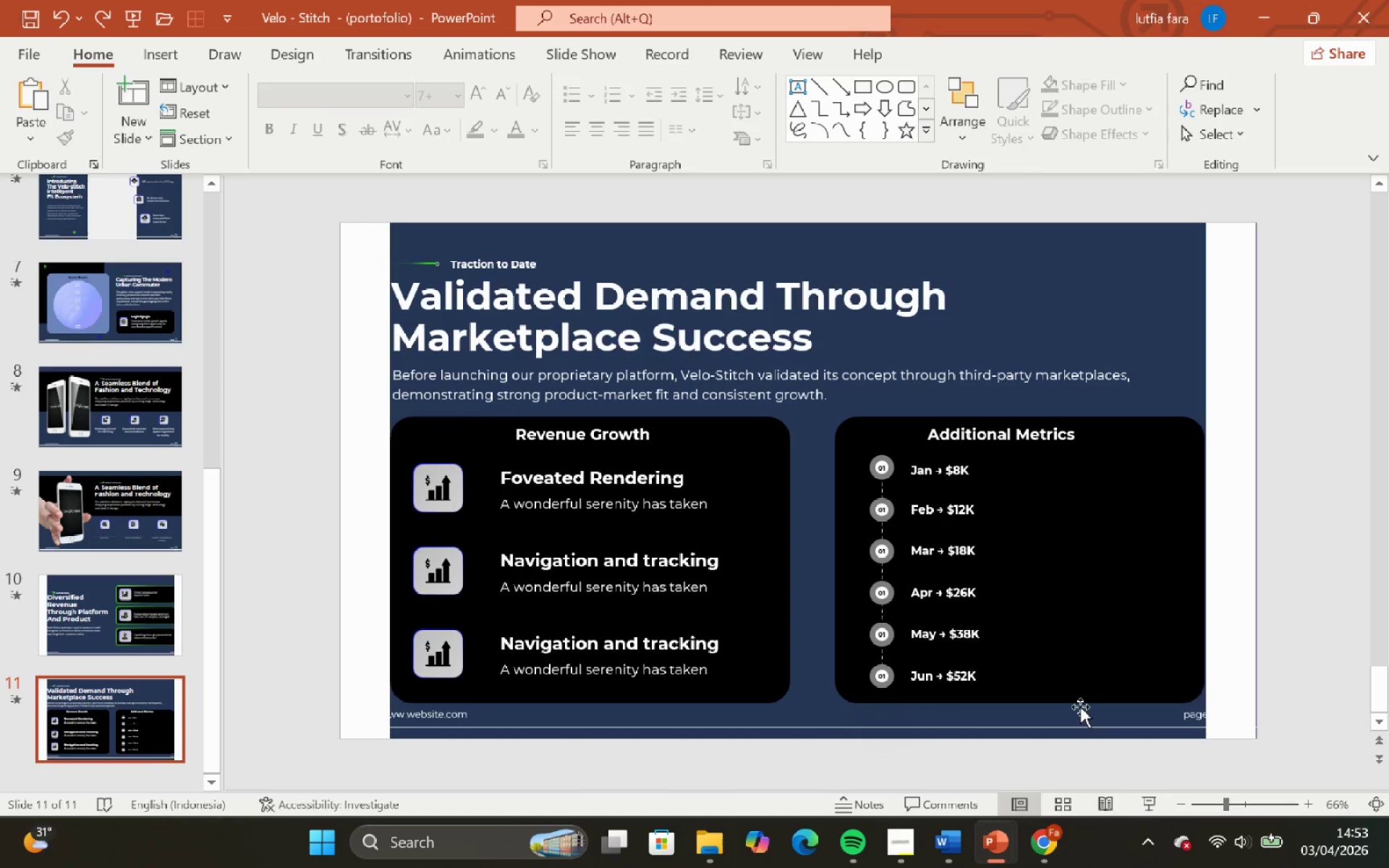 
key(Control+Z)
 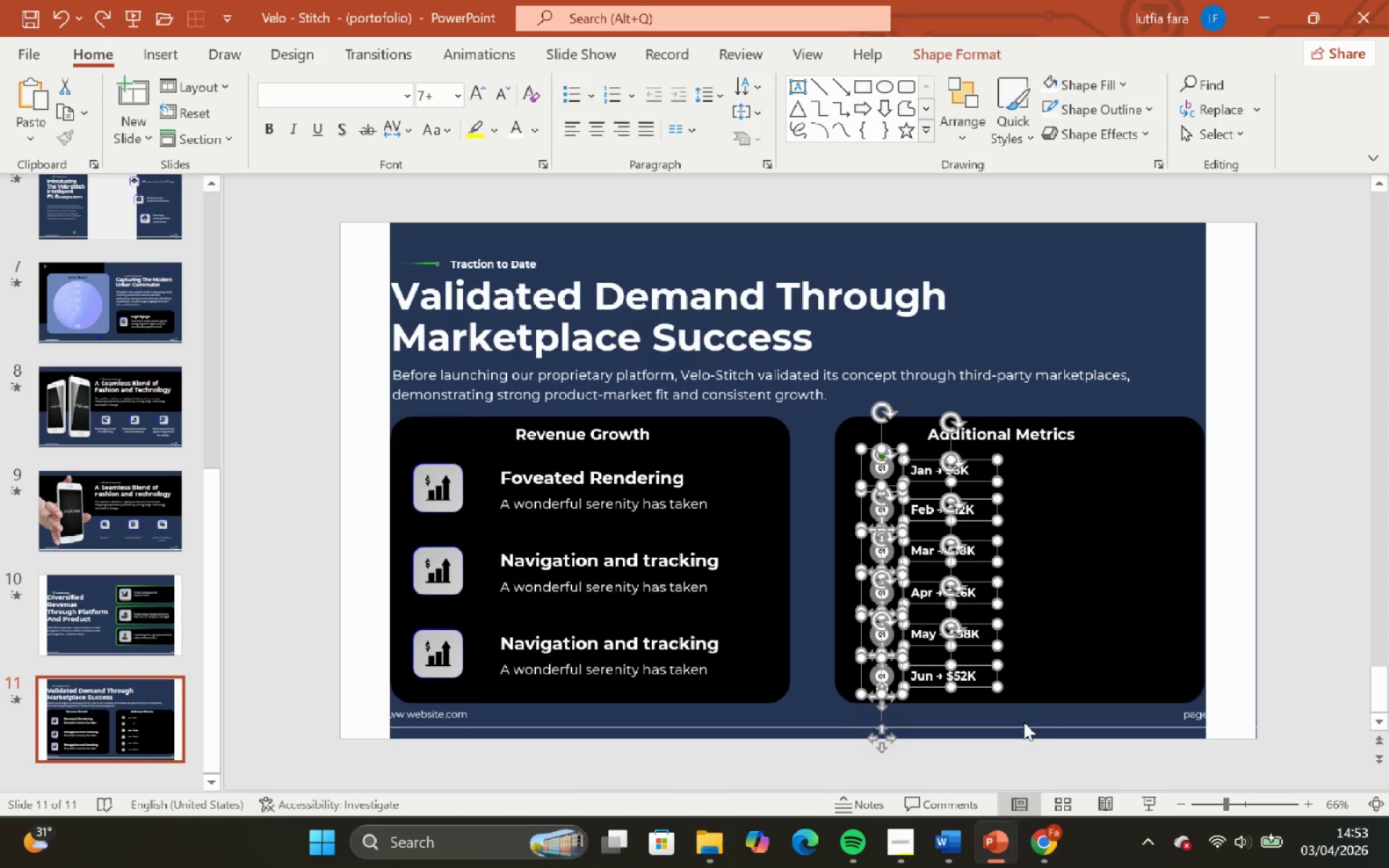 
left_click([1024, 736])
 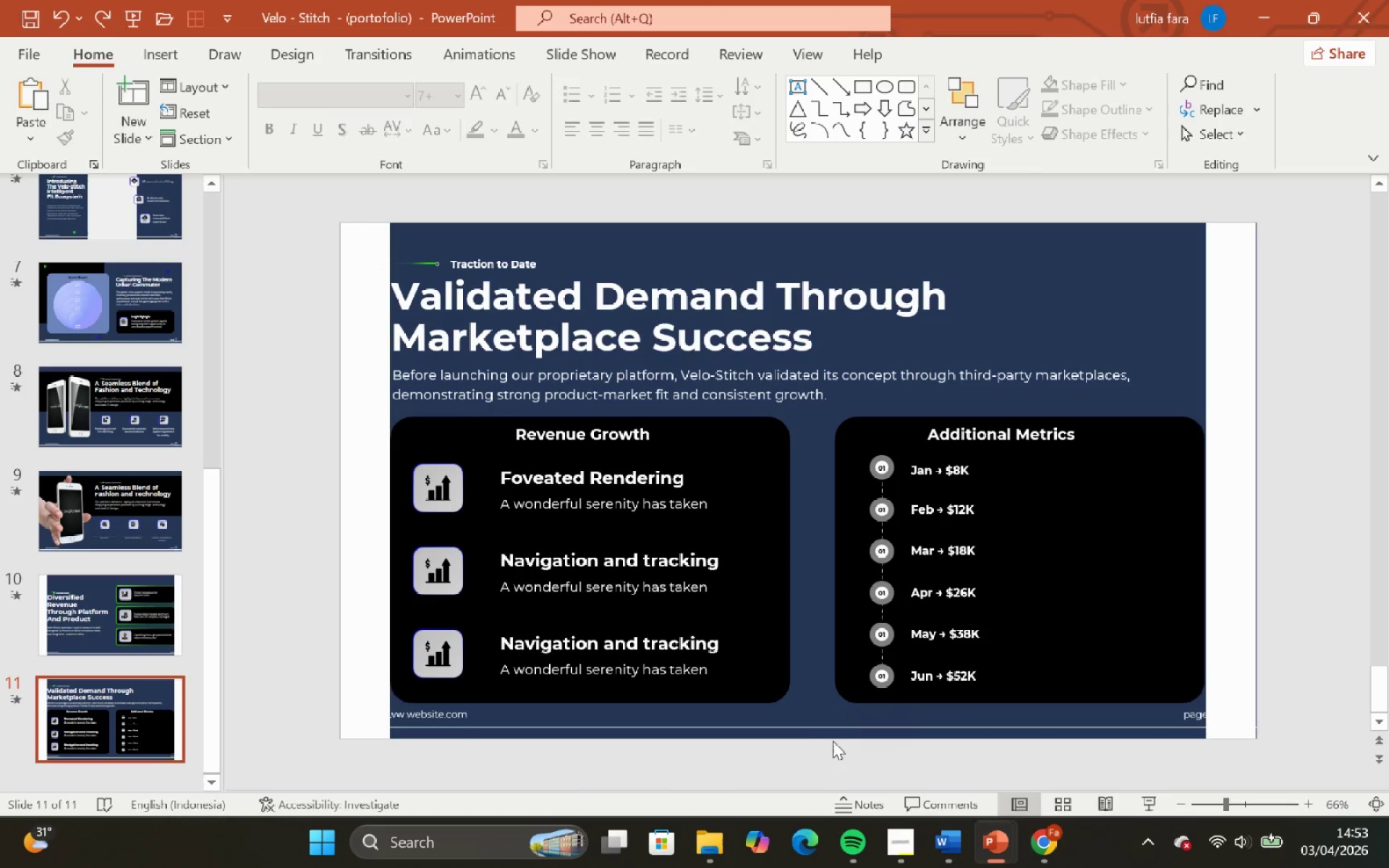 
left_click_drag(start_coordinate=[823, 736], to_coordinate=[1084, 563])
 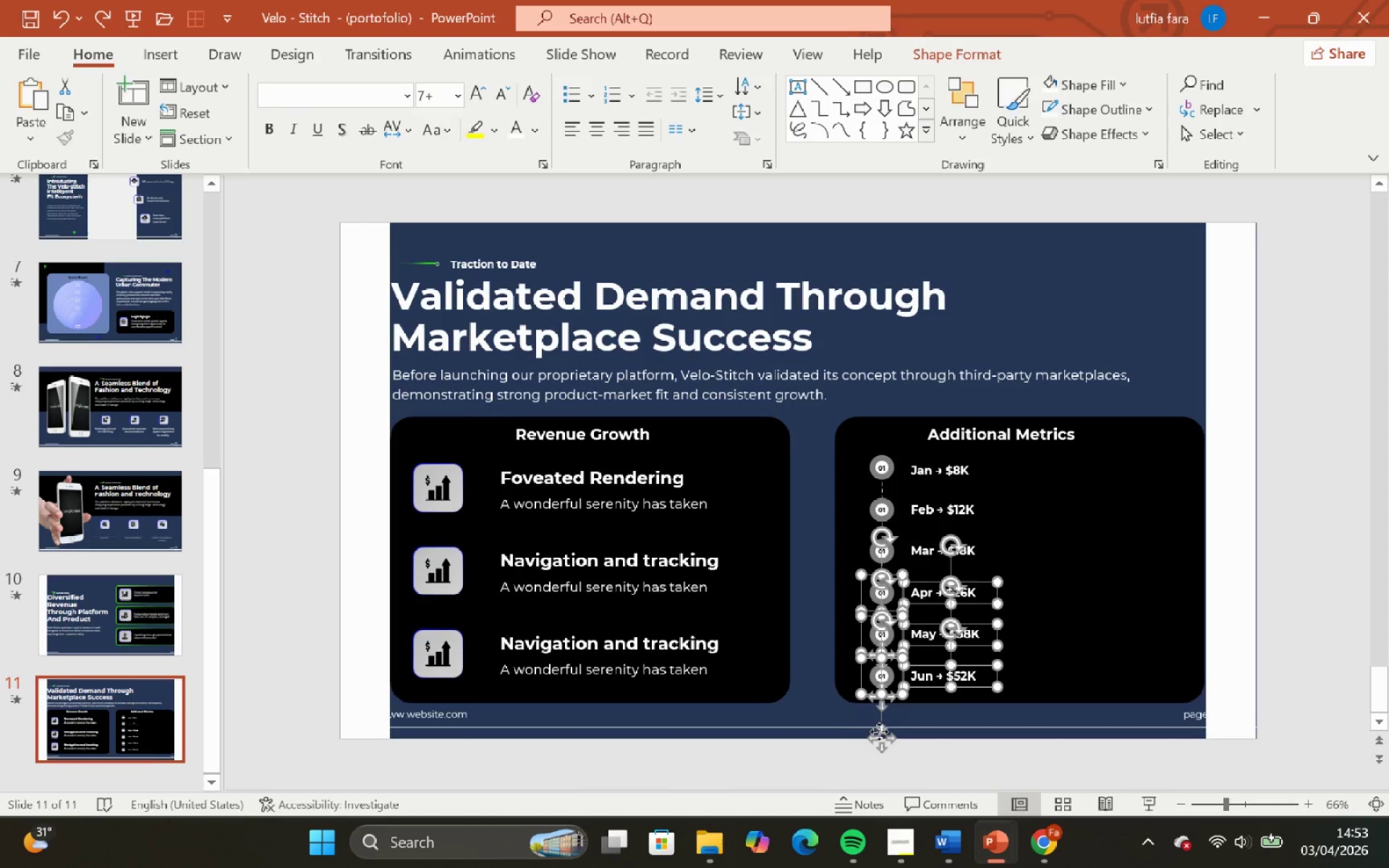 
left_click_drag(start_coordinate=[882, 743], to_coordinate=[1039, 704])
 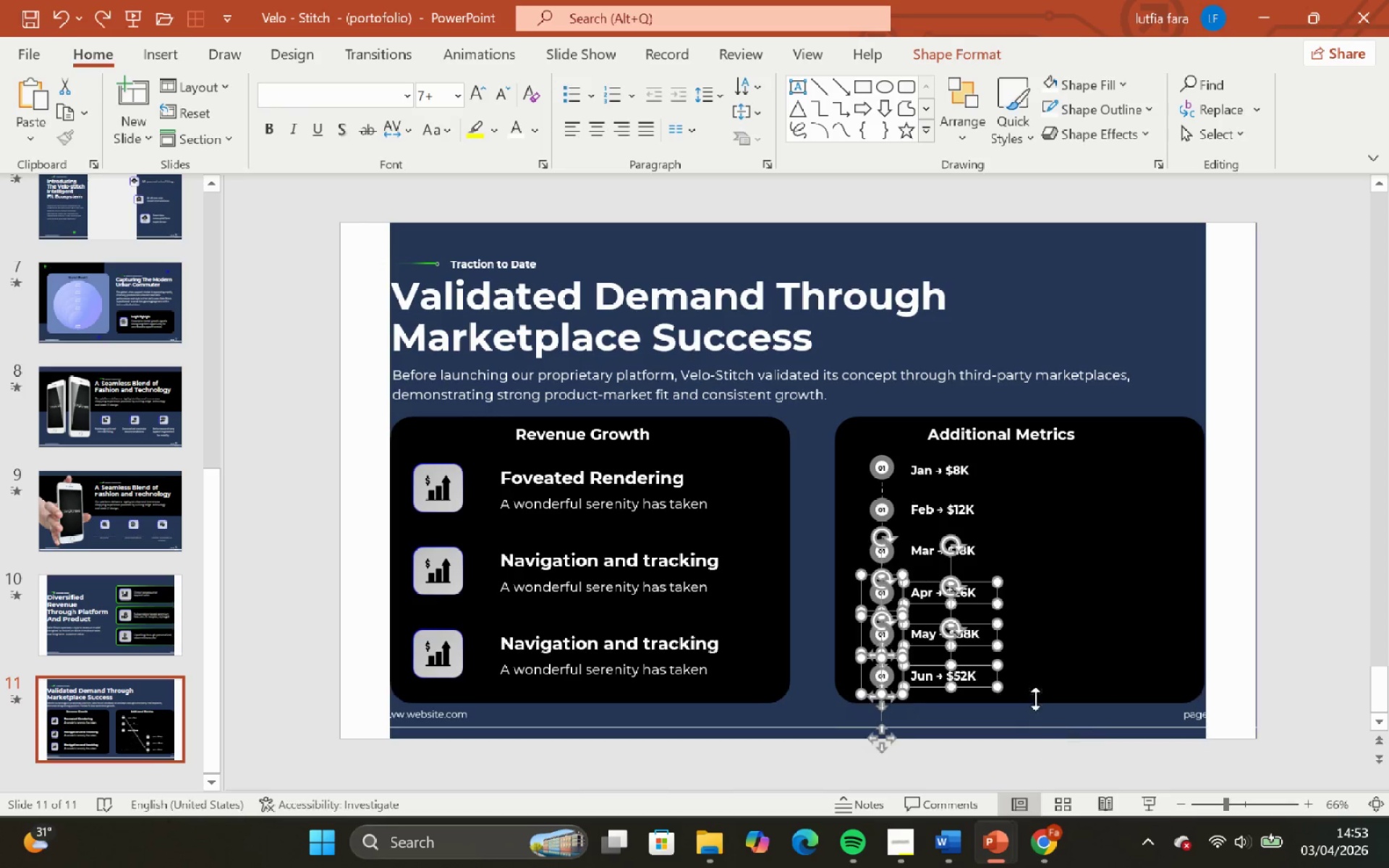 
hold_key(key=ShiftLeft, duration=2.11)
 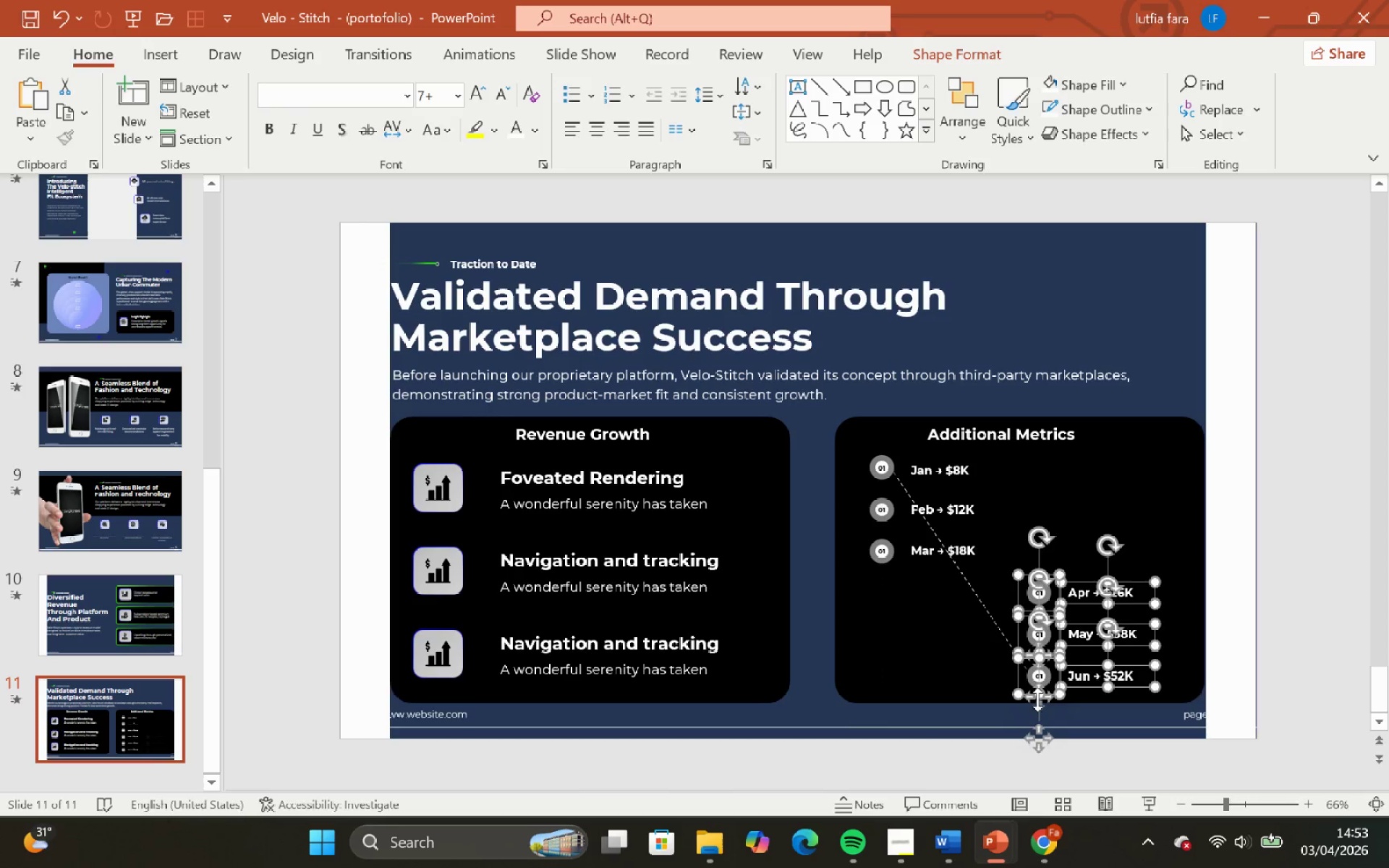 
key(Control+ControlLeft)
 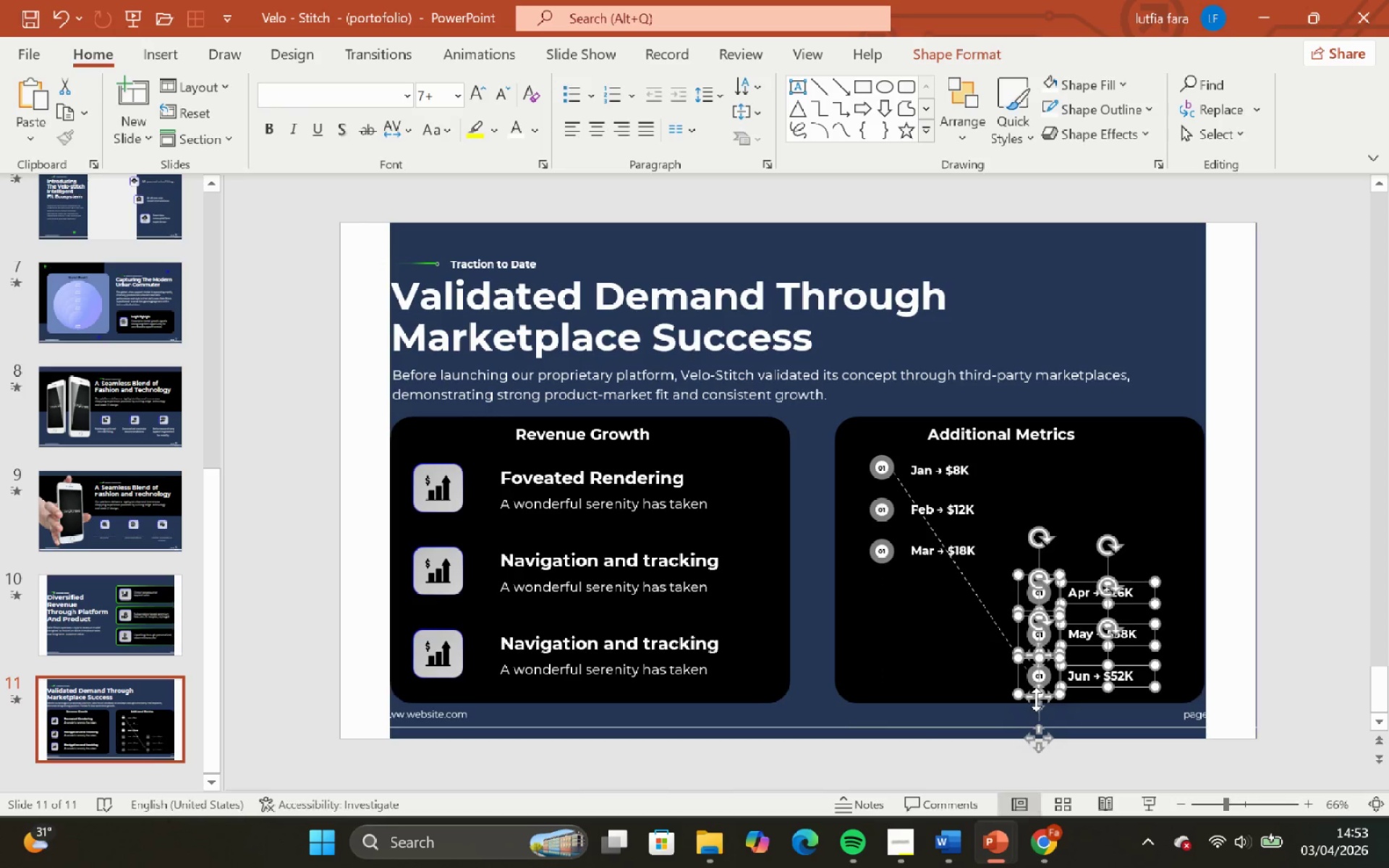 
key(Control+Z)
 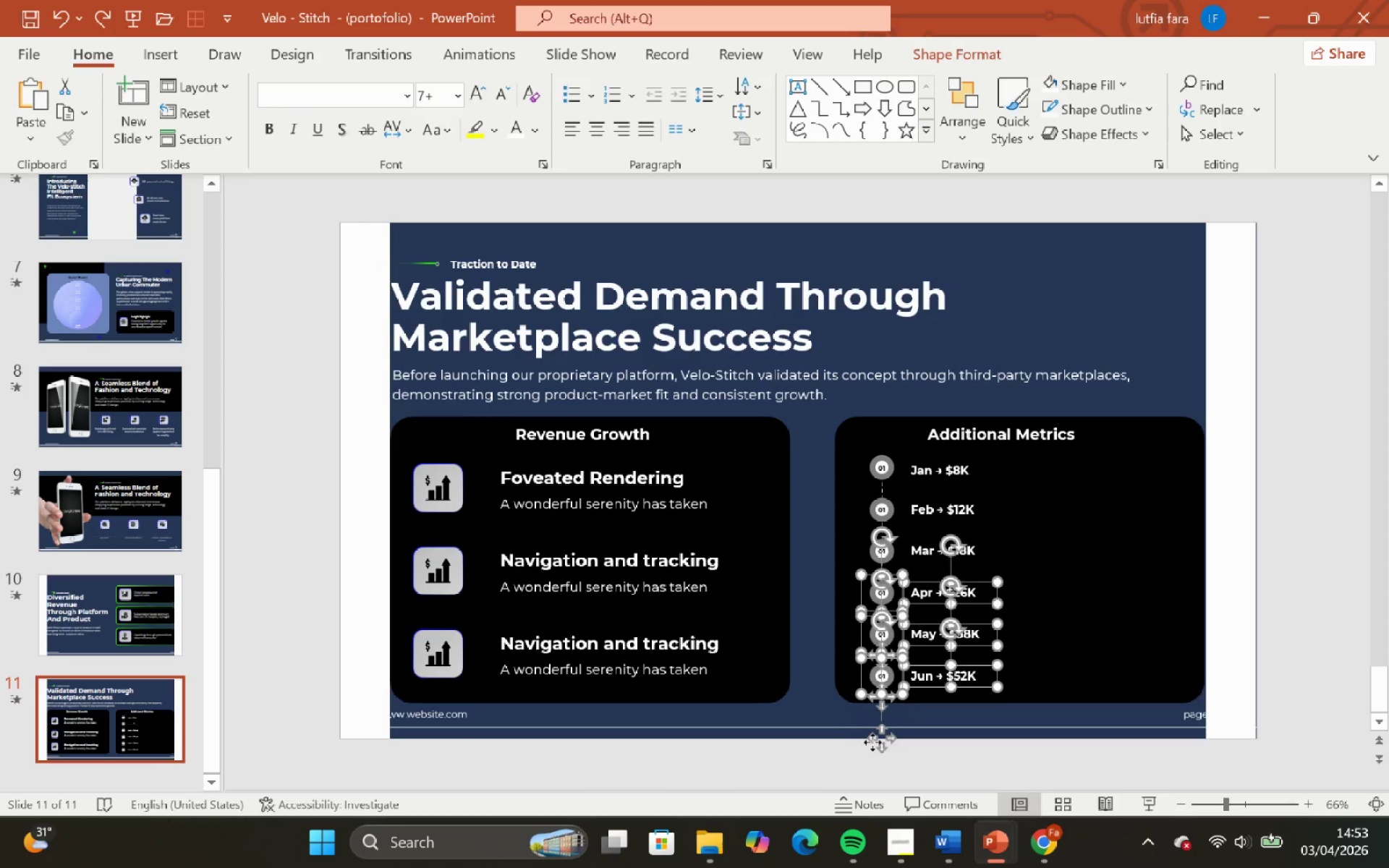 
left_click_drag(start_coordinate=[875, 741], to_coordinate=[1070, 726])
 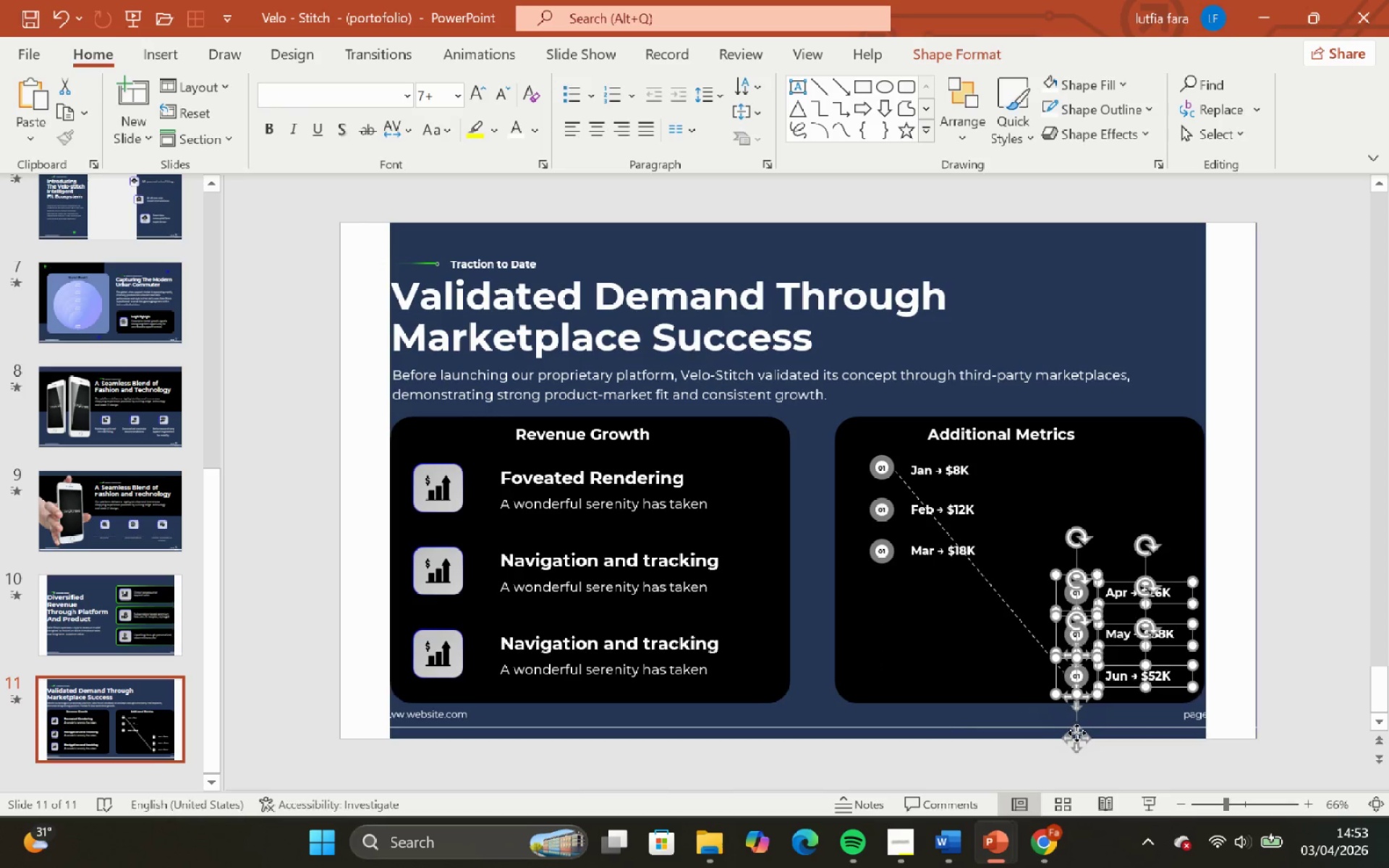 
hold_key(key=ShiftLeft, duration=1.31)
 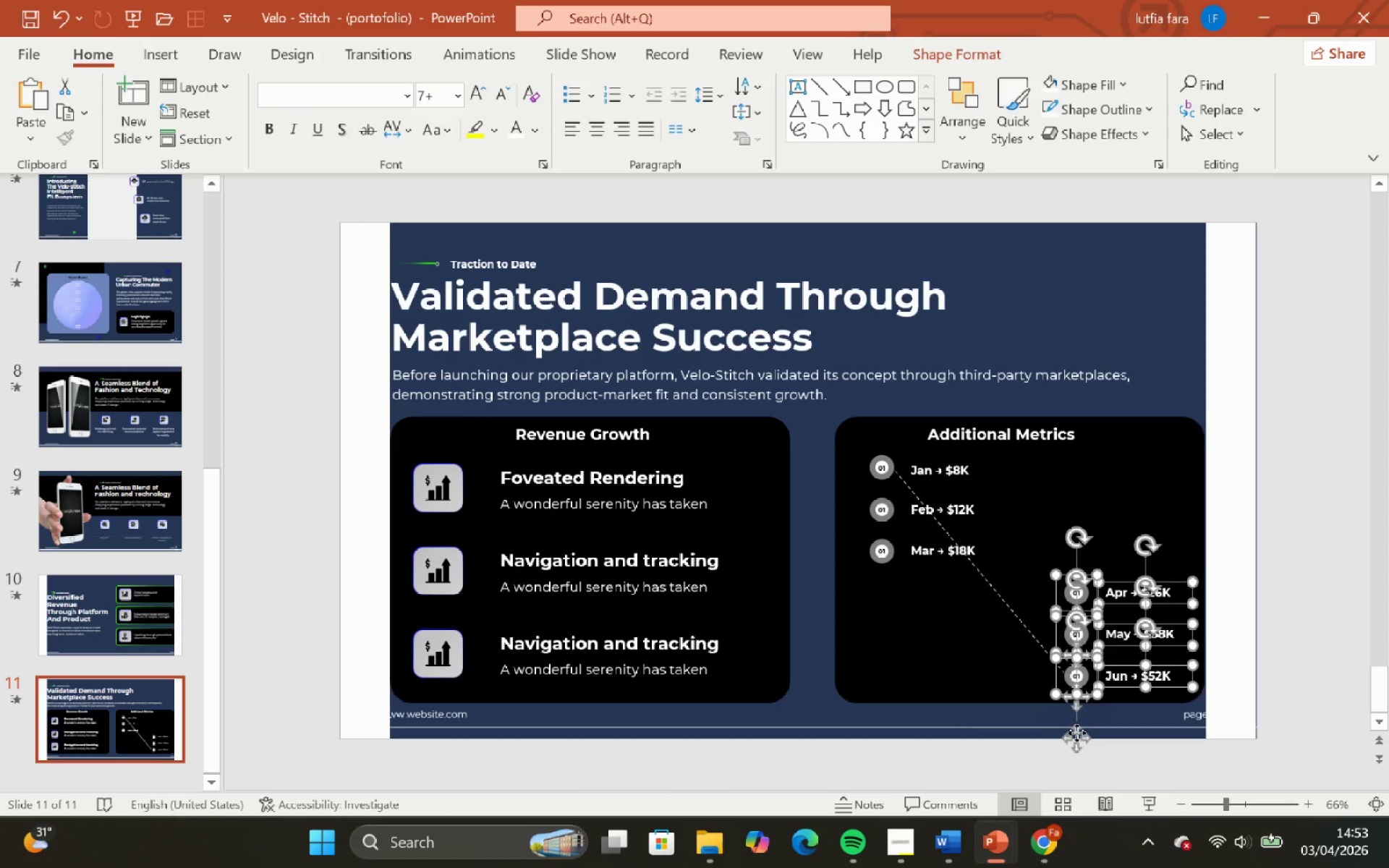 
left_click_drag(start_coordinate=[1076, 733], to_coordinate=[1089, 608])
 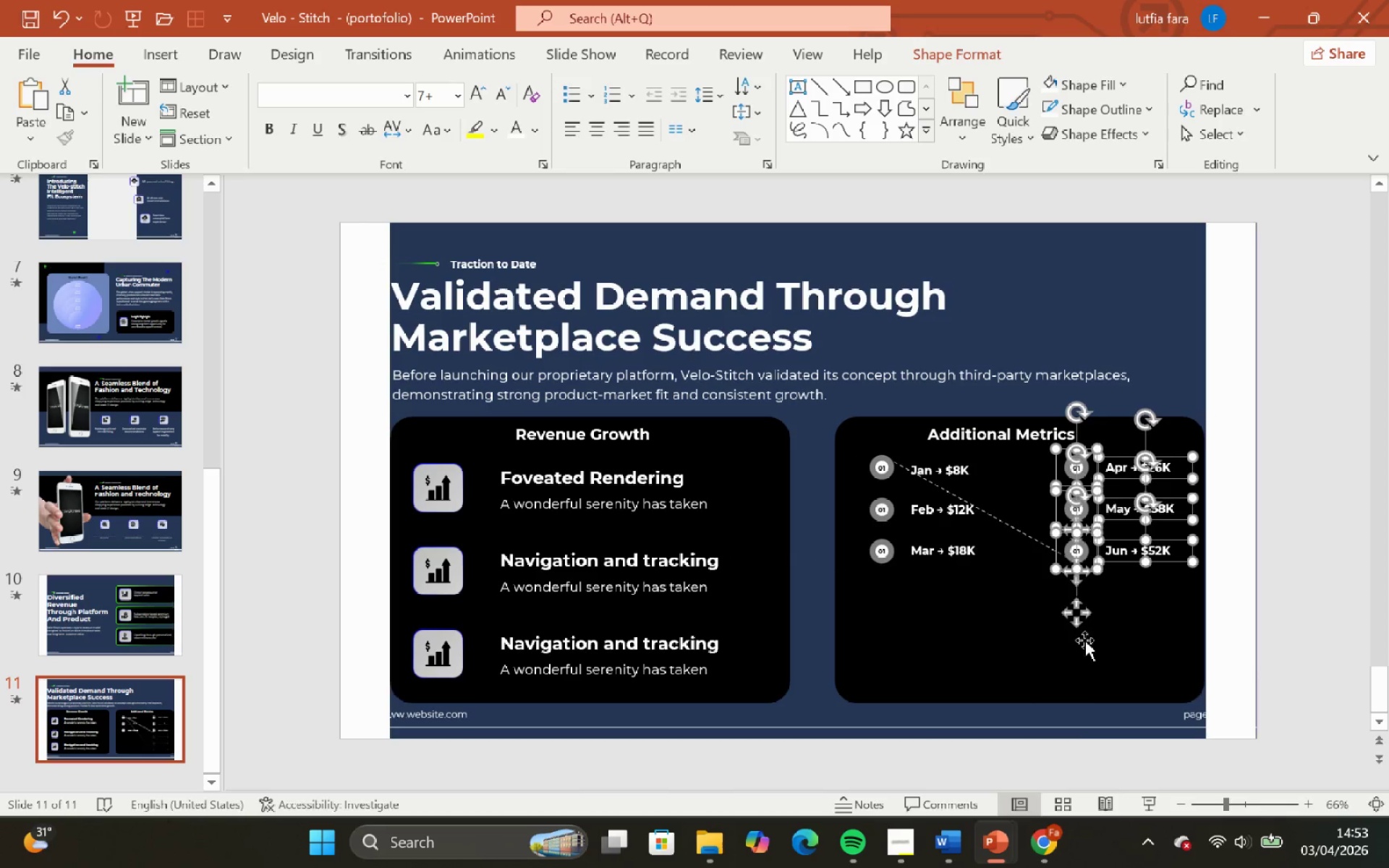 
hold_key(key=ShiftLeft, duration=4.11)
 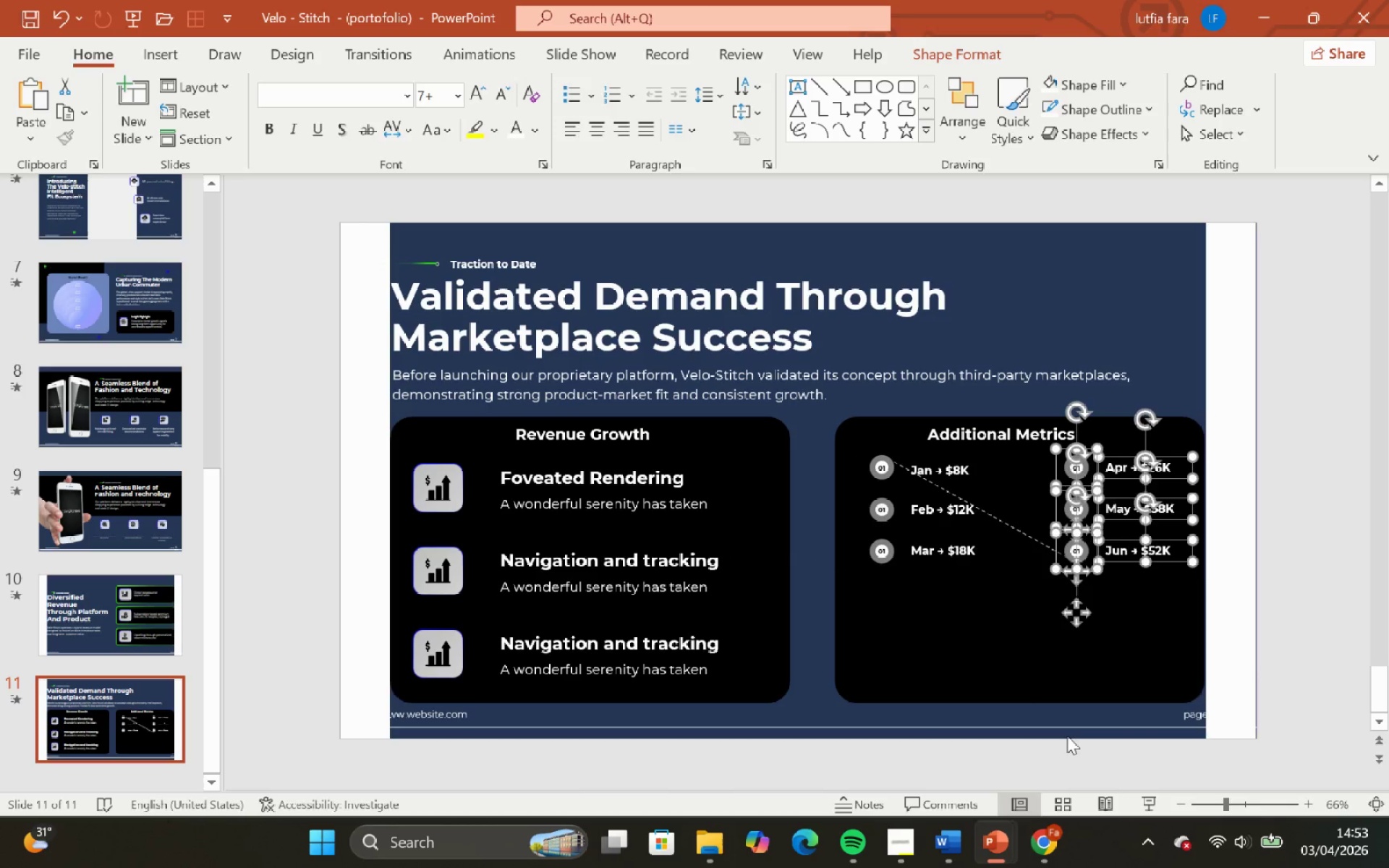 
left_click([1066, 736])
 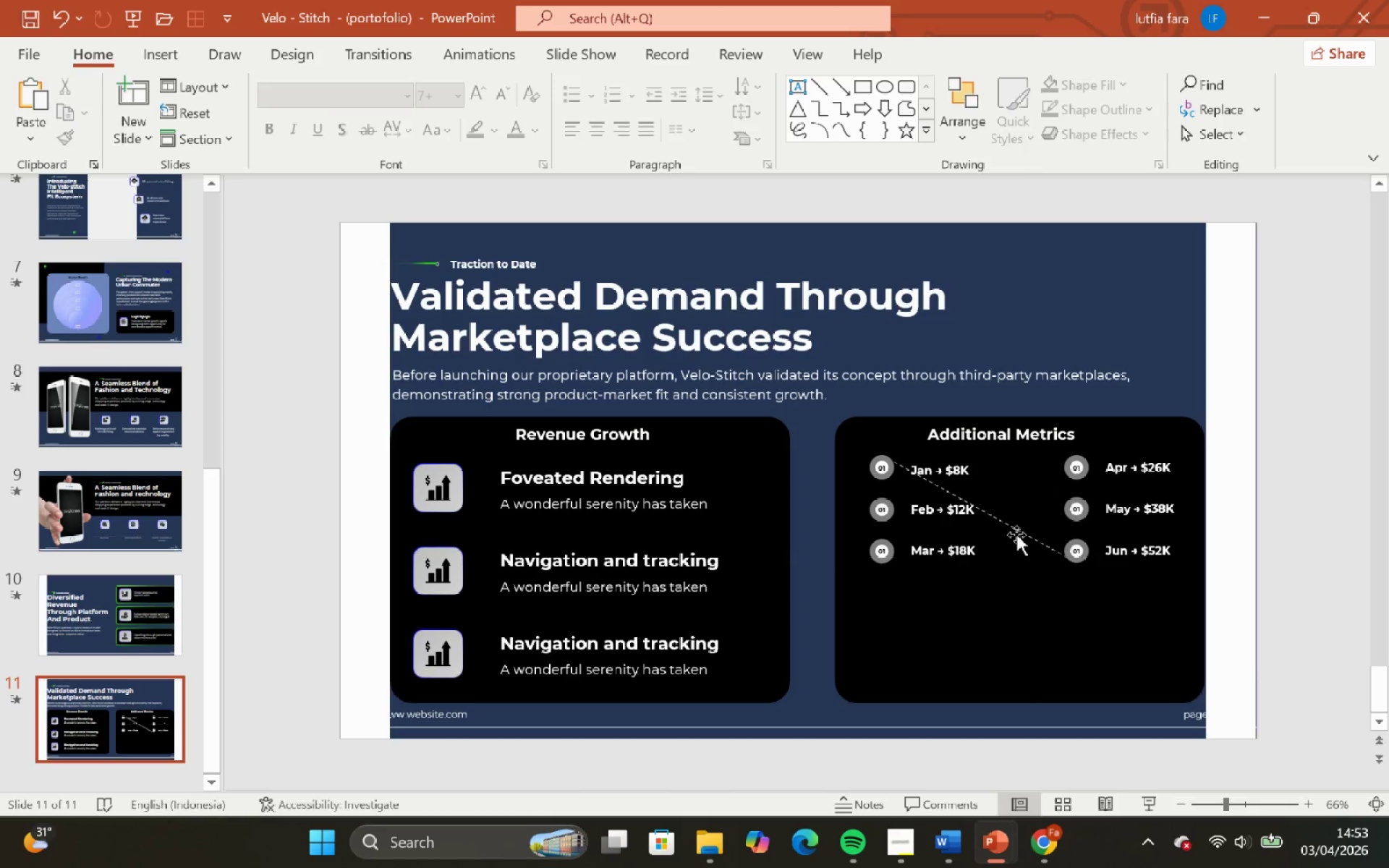 
left_click([1017, 531])
 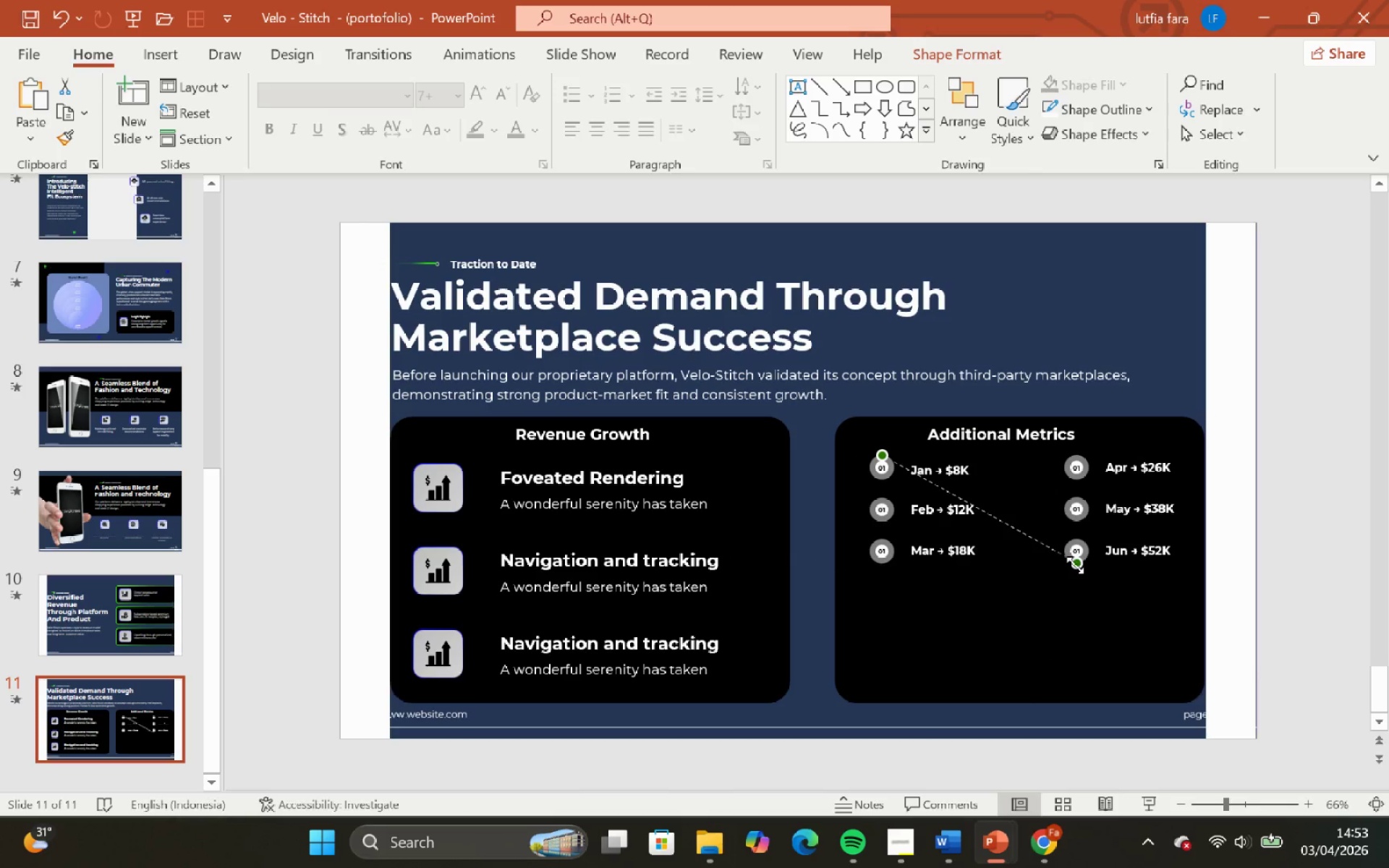 
left_click_drag(start_coordinate=[1076, 565], to_coordinate=[883, 711])
 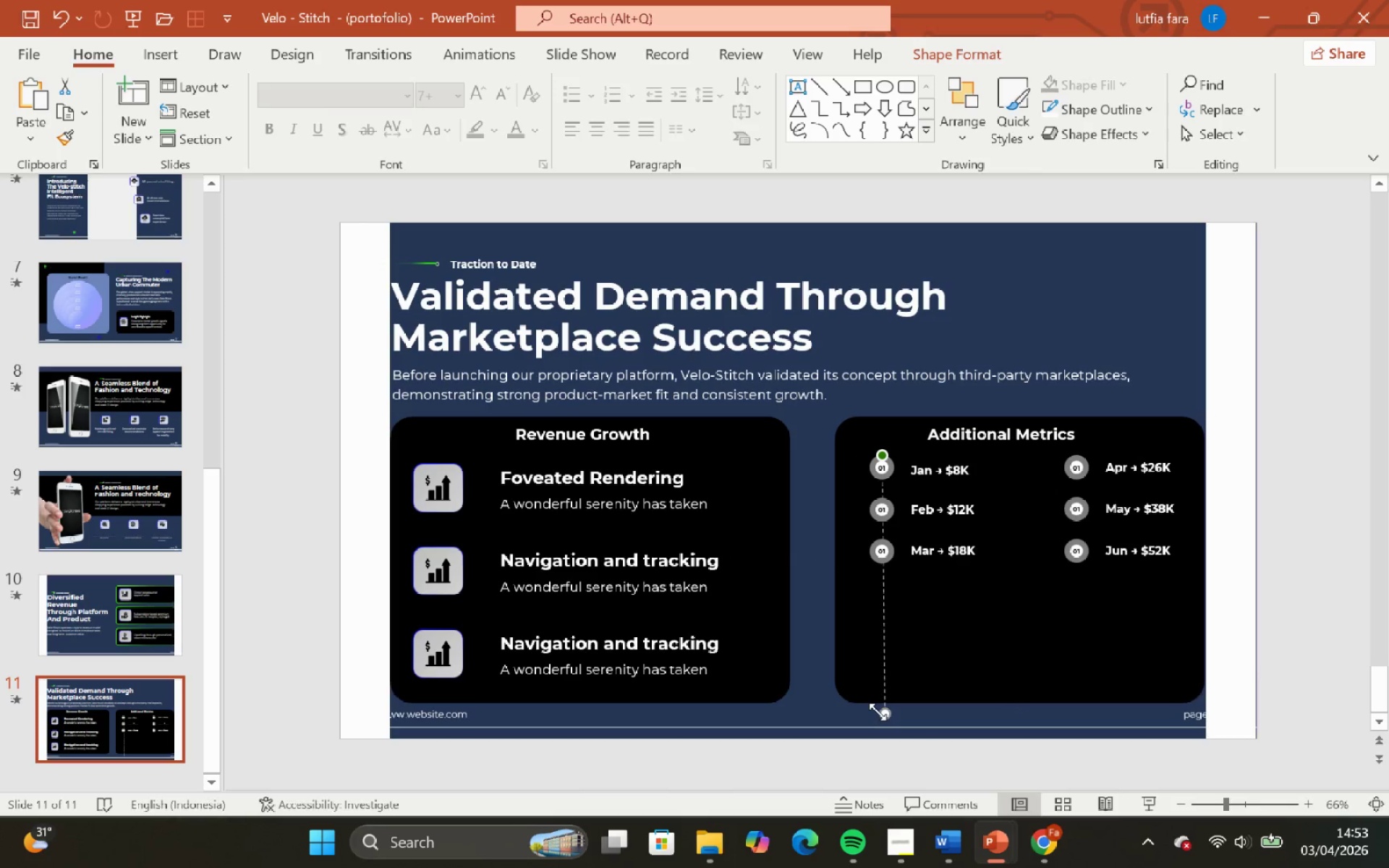 
key(Backspace)
 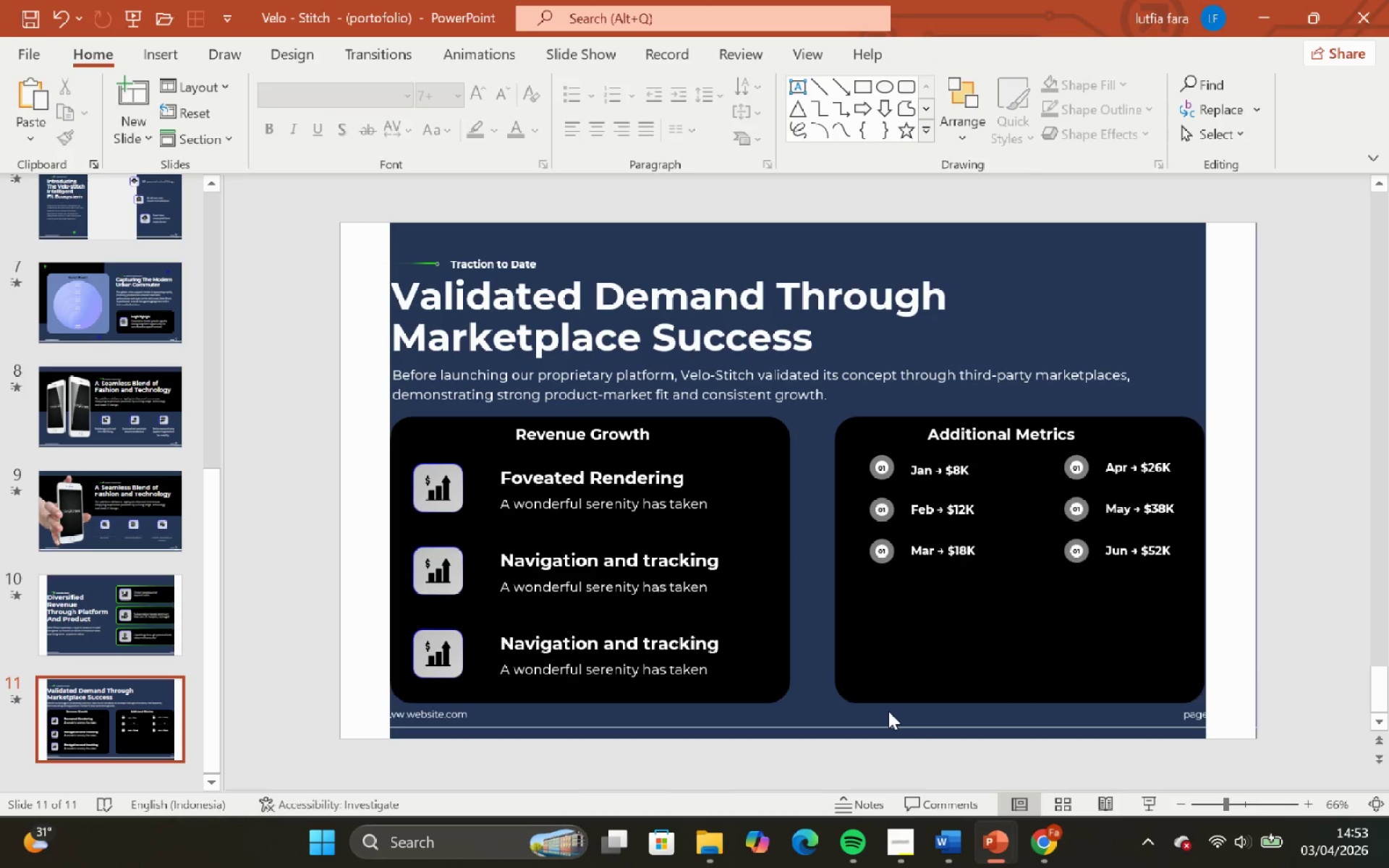 
key(Control+Z)
 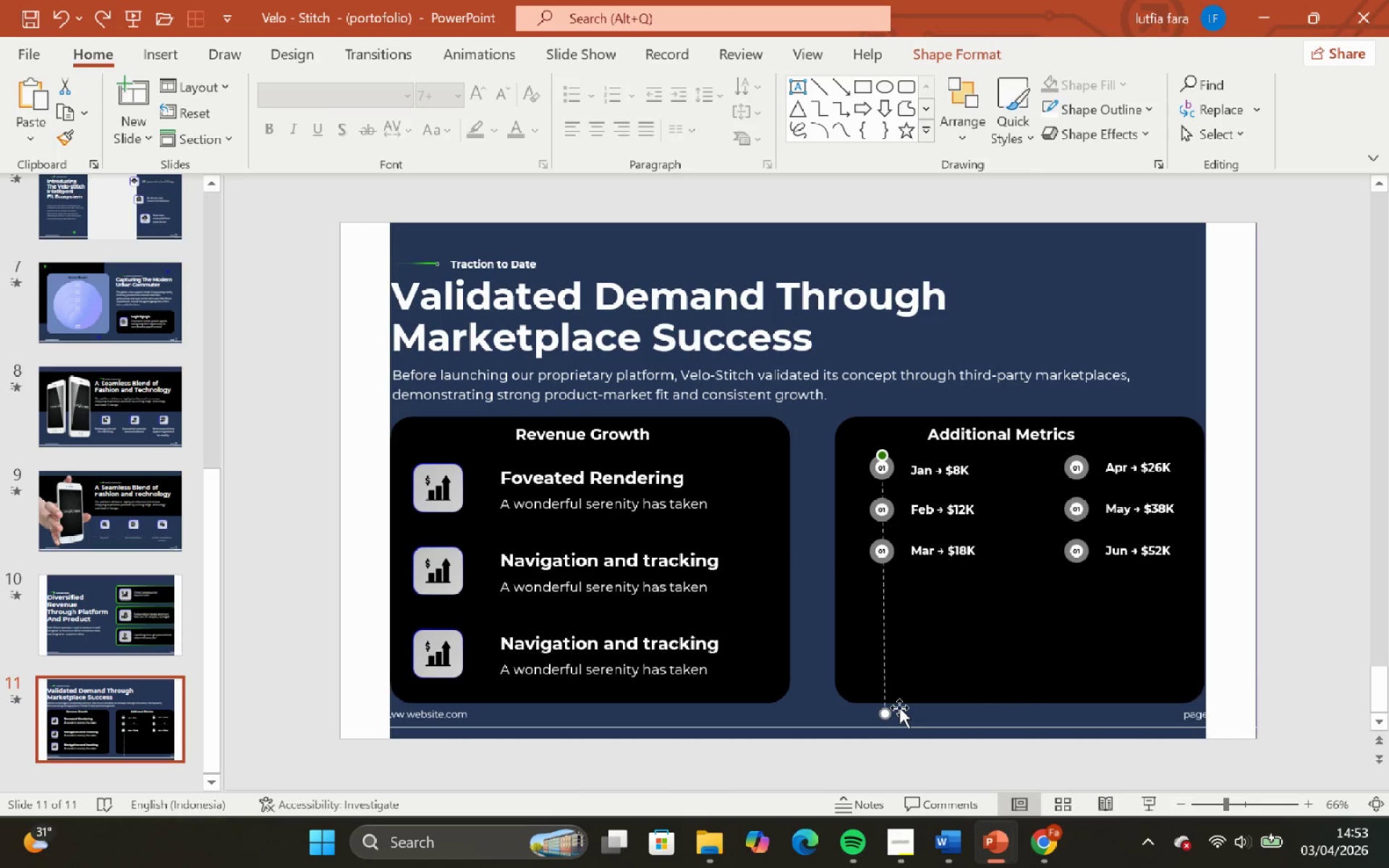 
key(Backspace)
 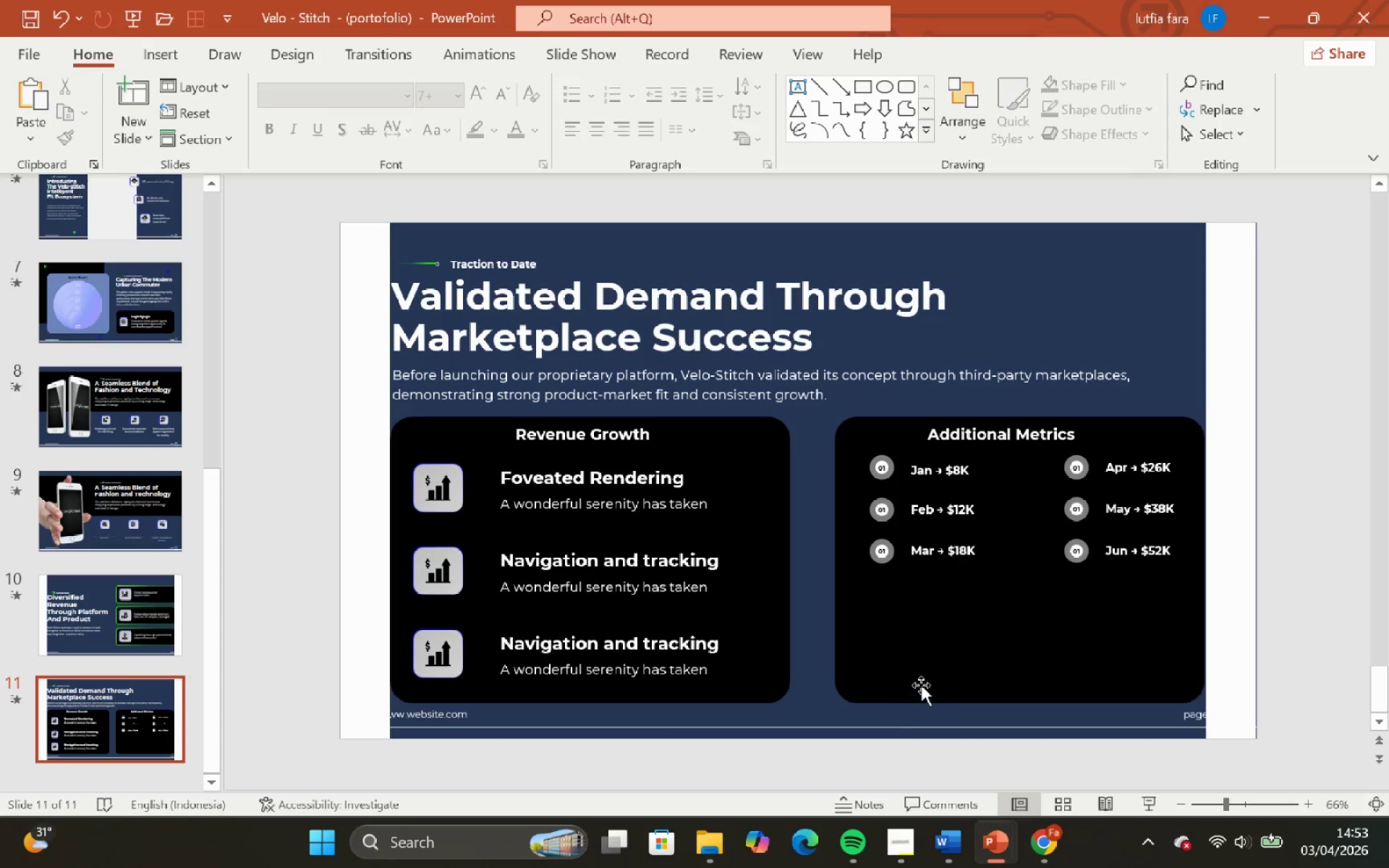 
left_click([928, 680])
 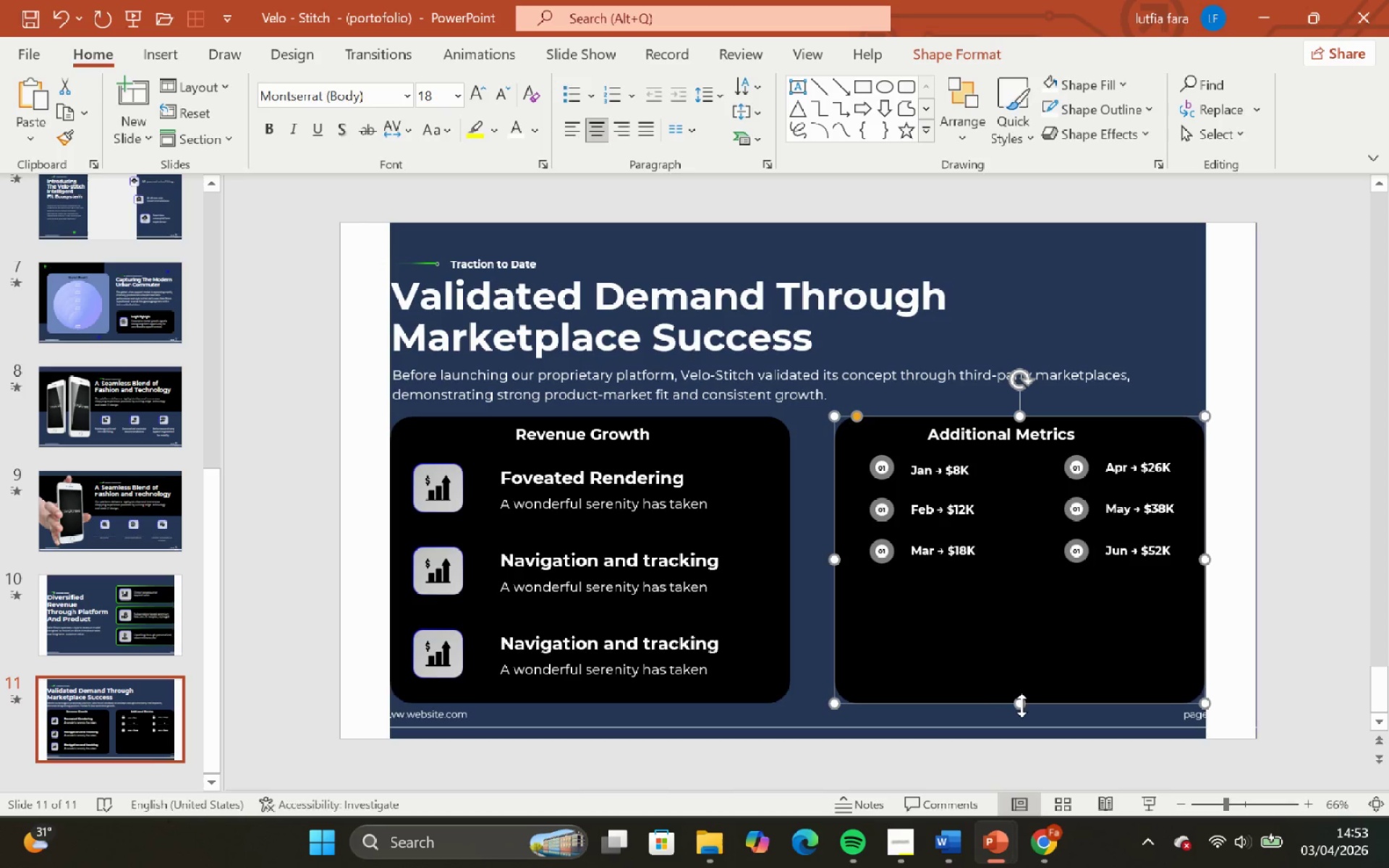 
left_click_drag(start_coordinate=[1021, 705], to_coordinate=[1017, 612])
 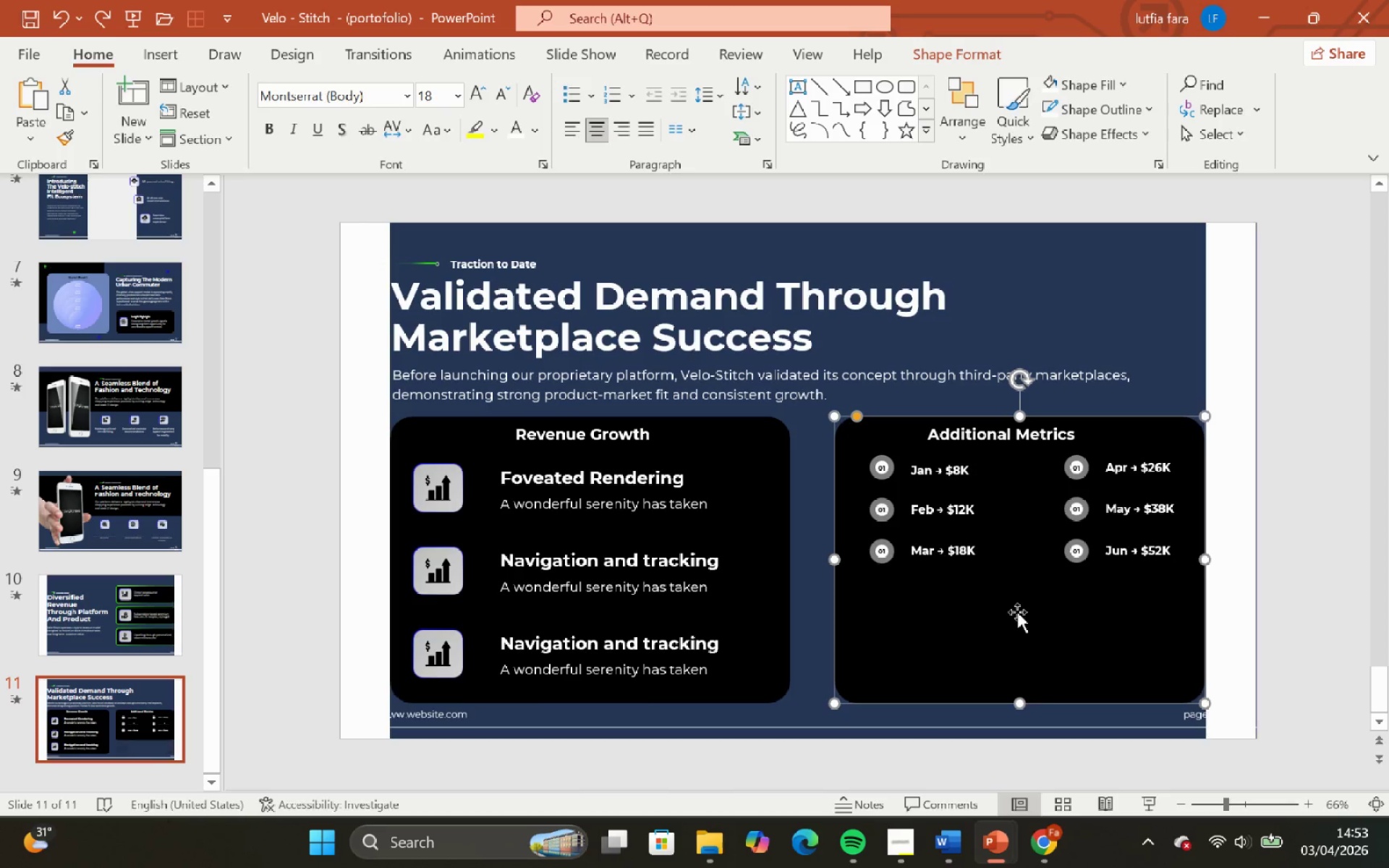 
hold_key(key=ShiftLeft, duration=0.72)
 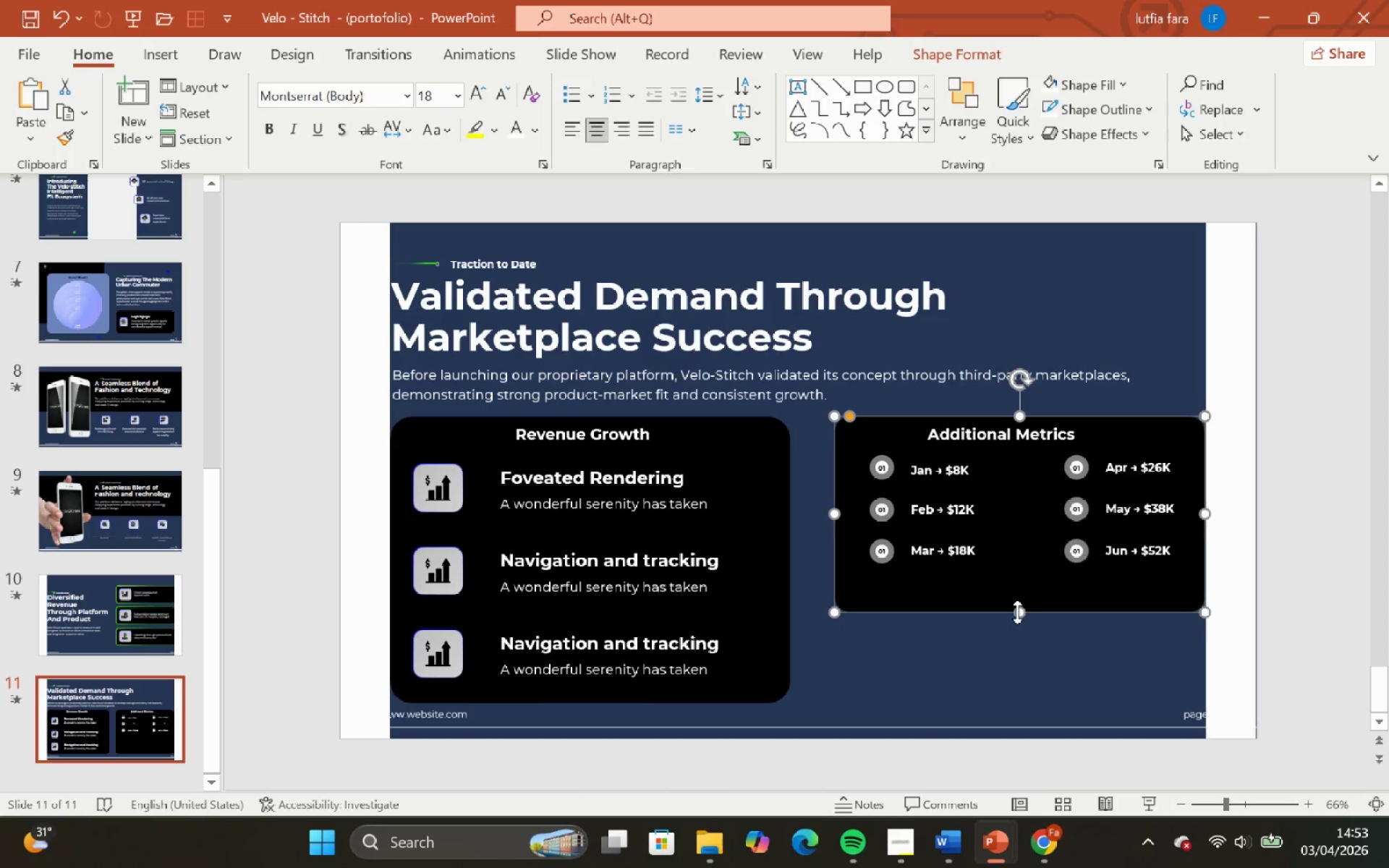 
key(Control+ControlLeft)
 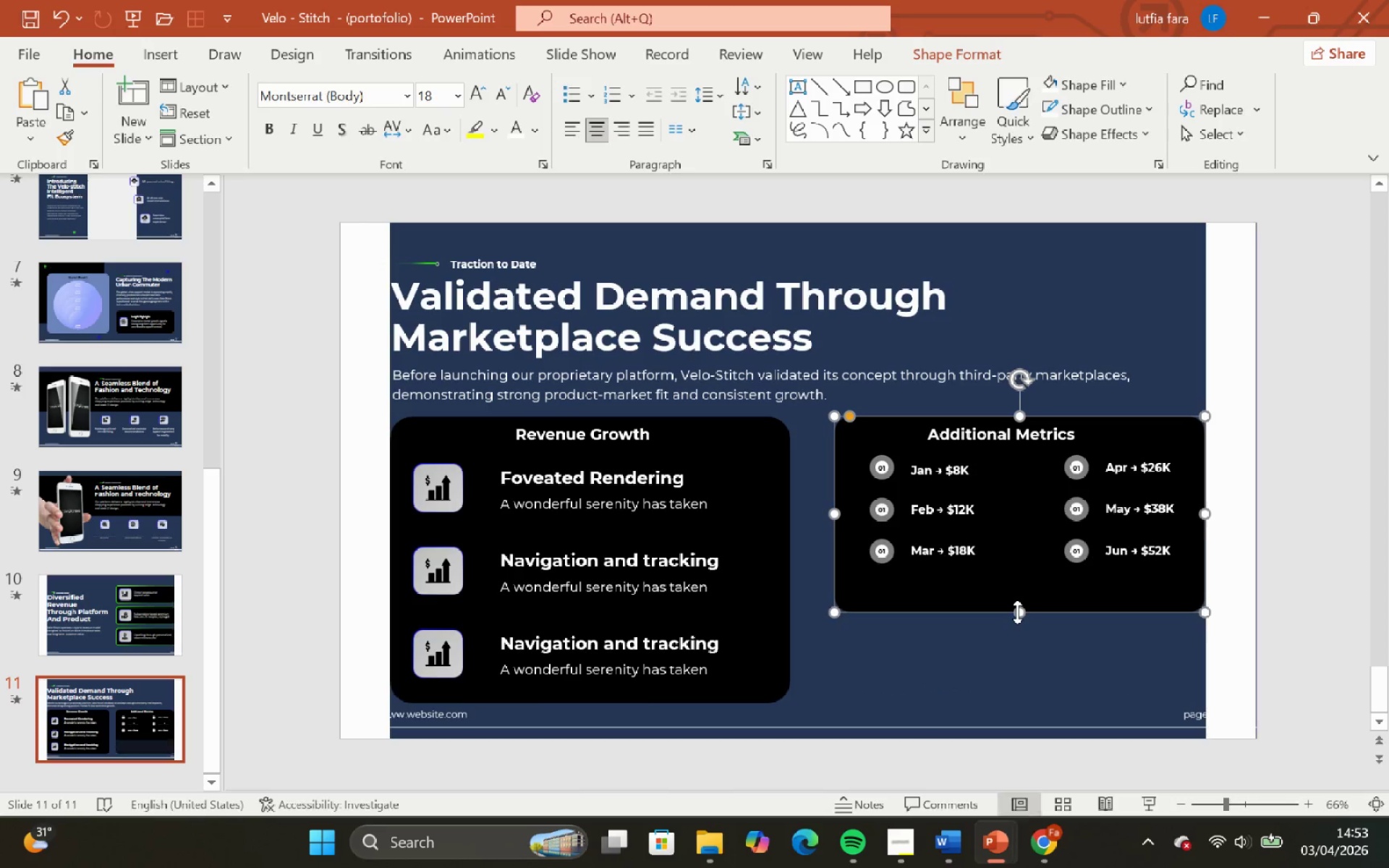 
key(Control+Z)
 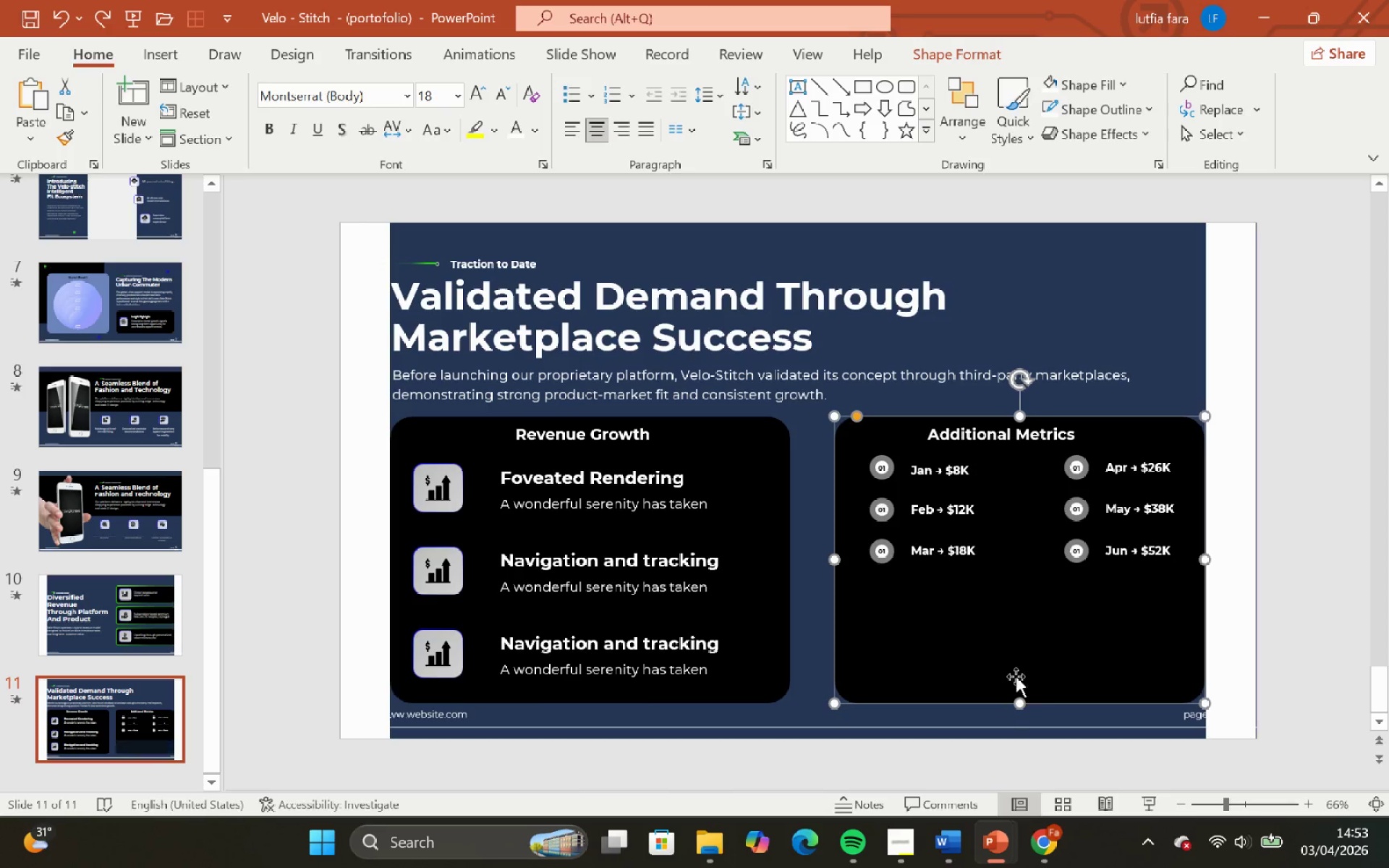 
key(Control+ControlLeft)
 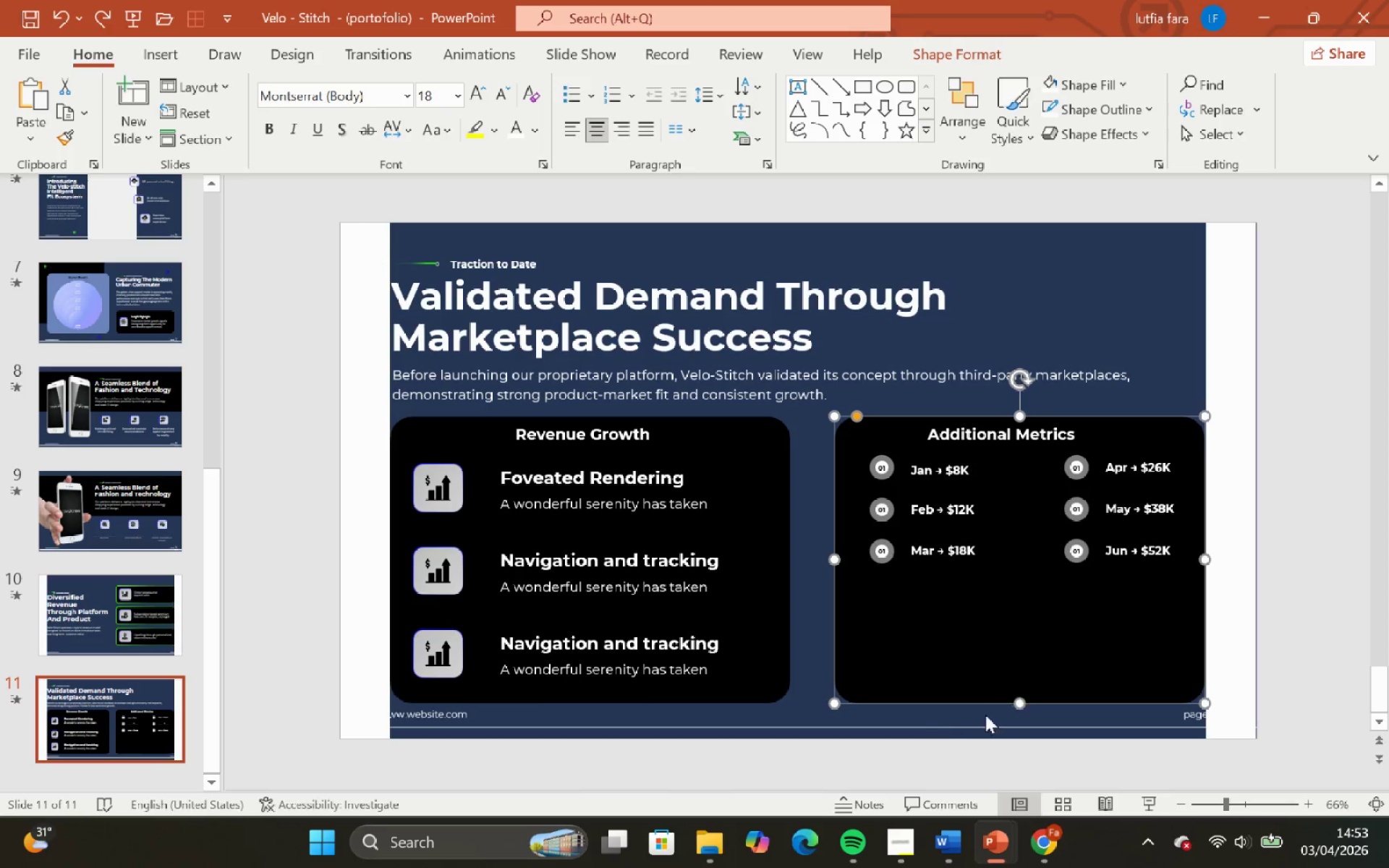 
key(Control+Z)
 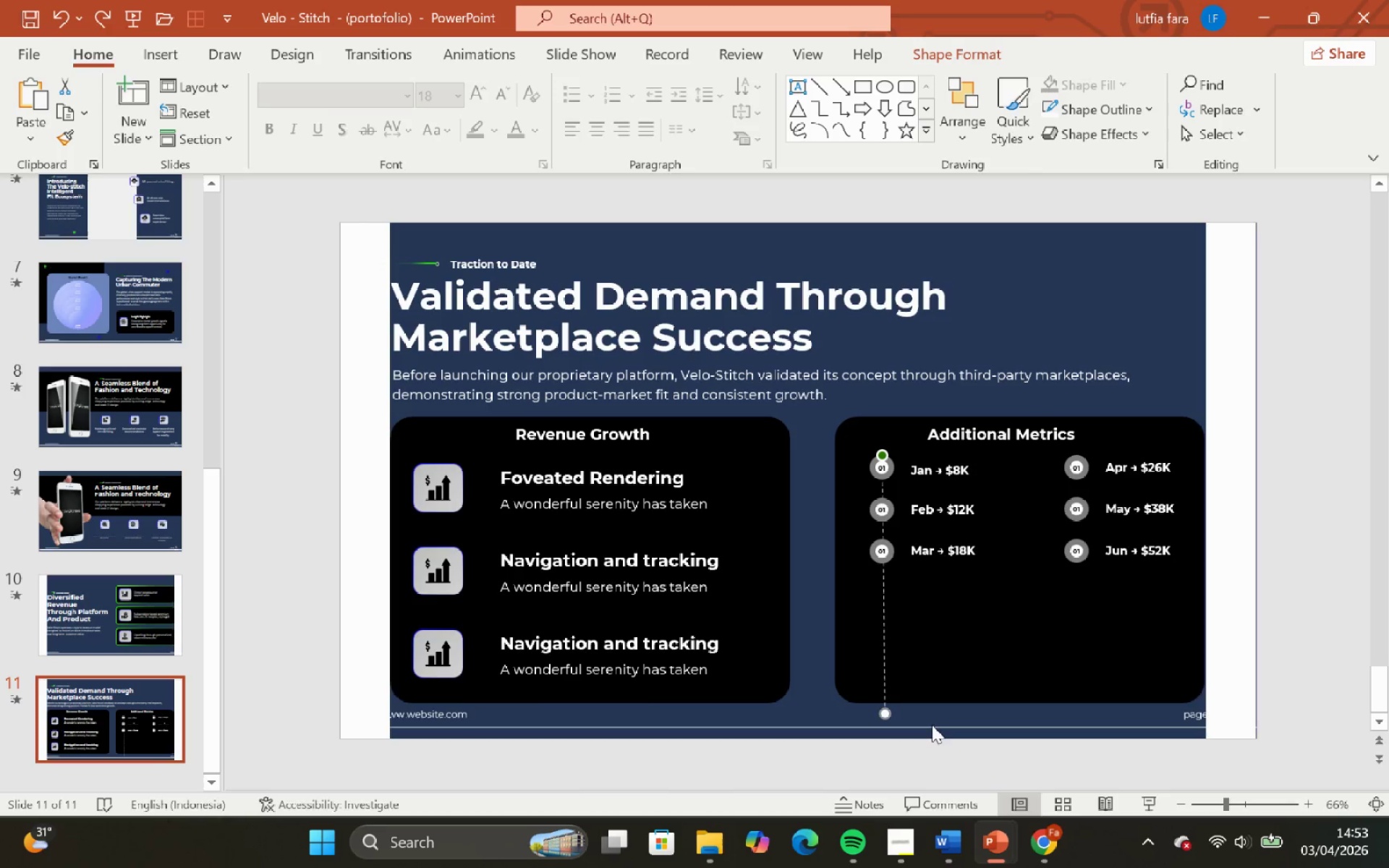 
key(Control+Z)
 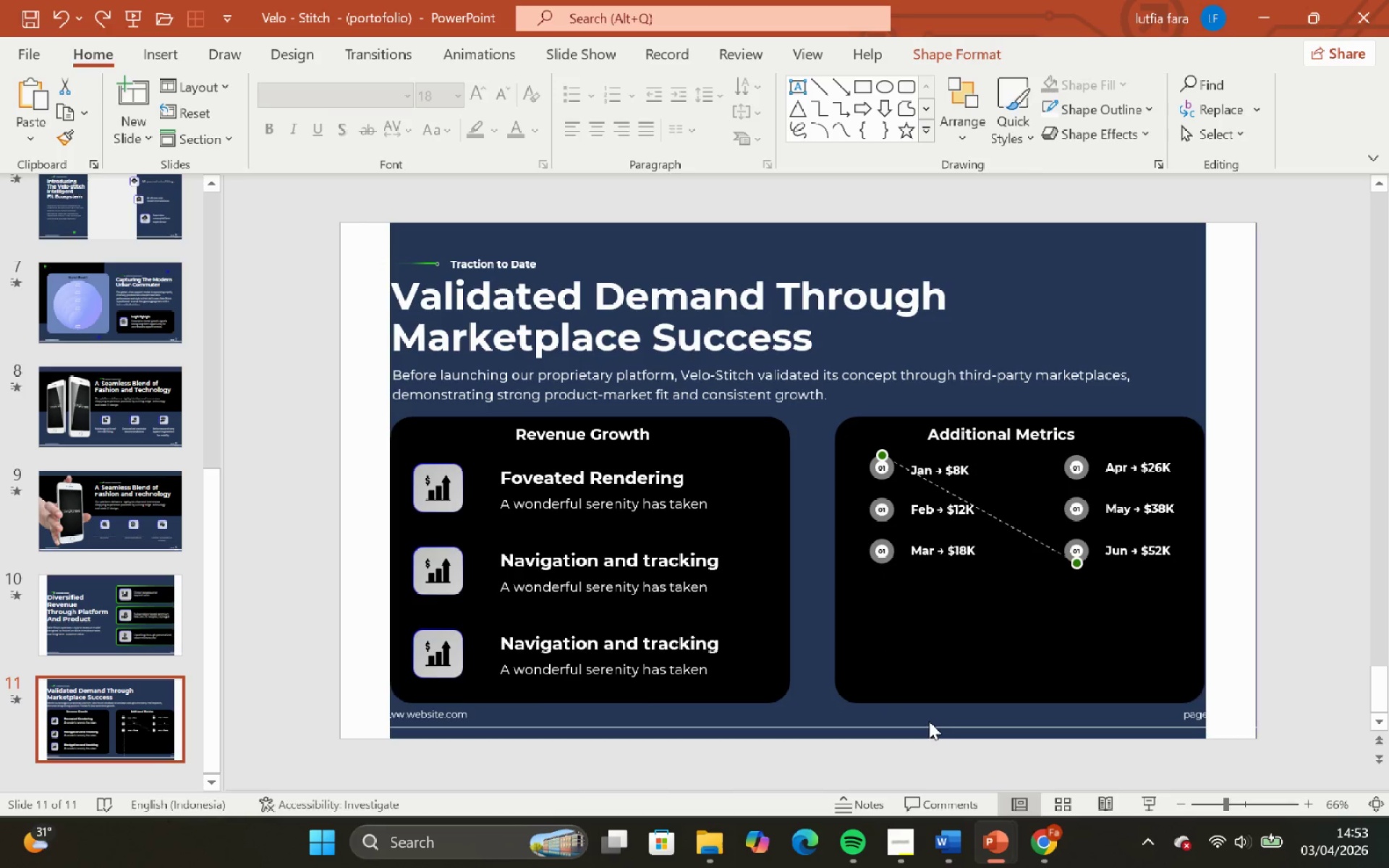 
key(Control+Z)
 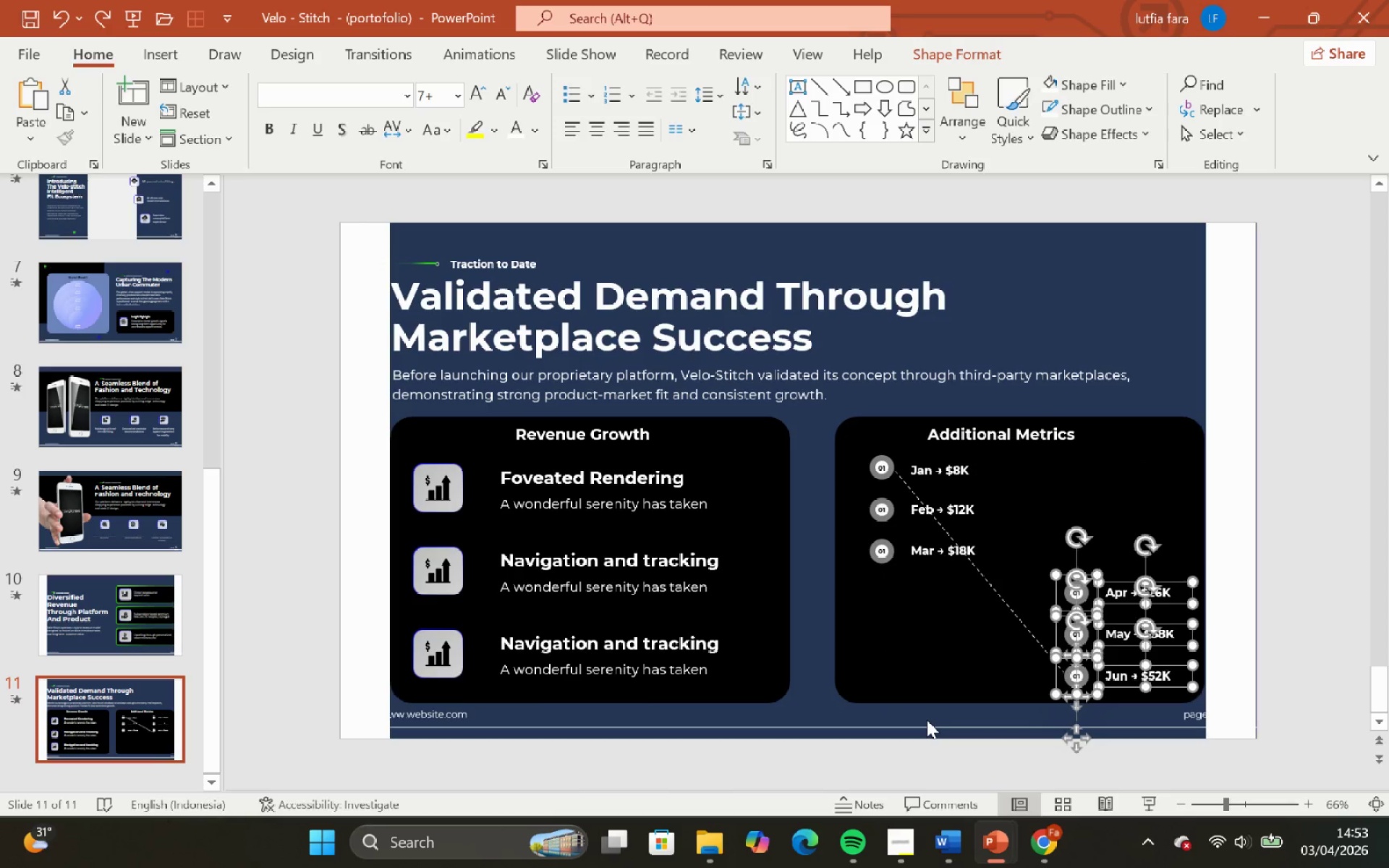 
key(Control+Z)
 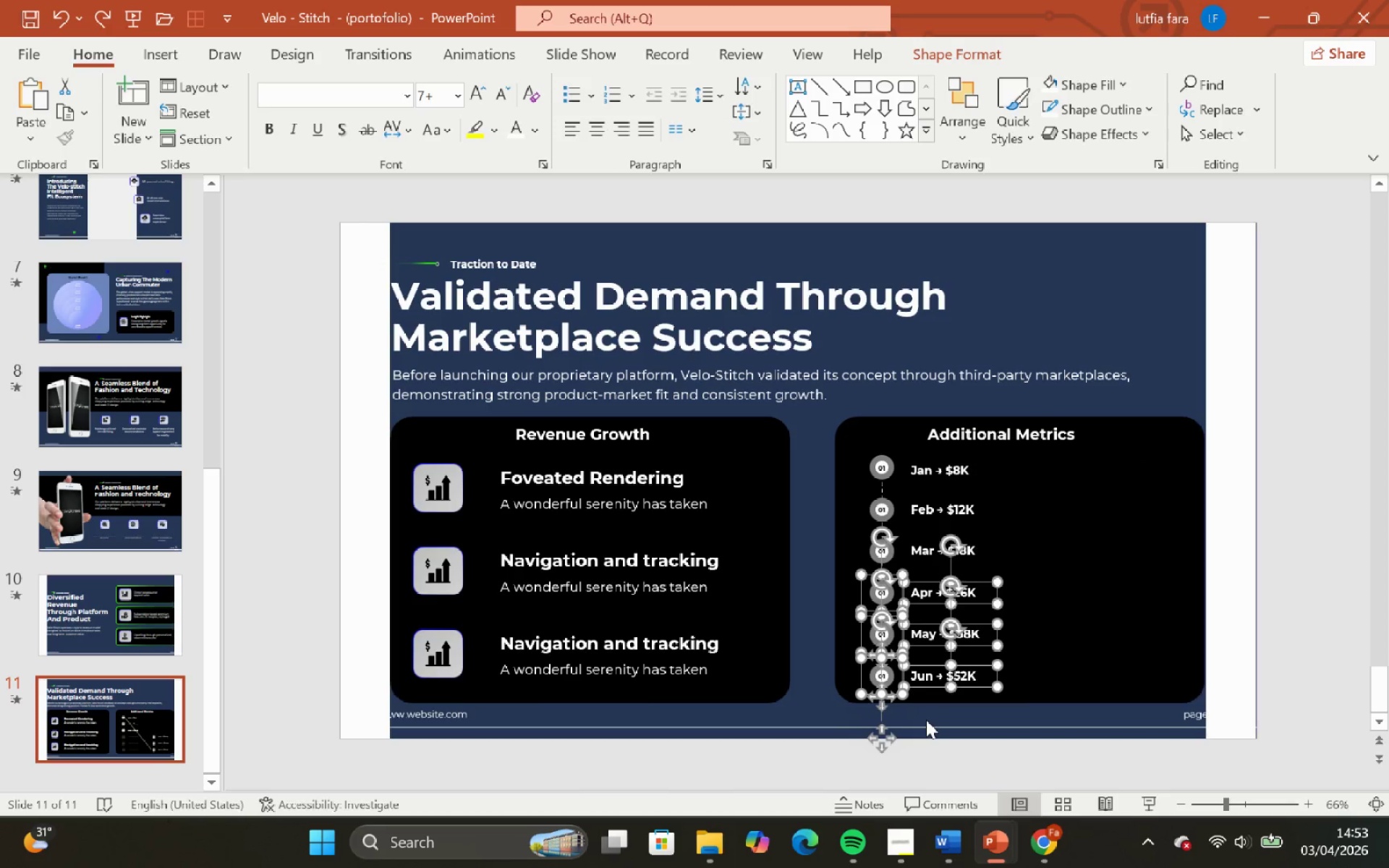 
key(Control+Z)
 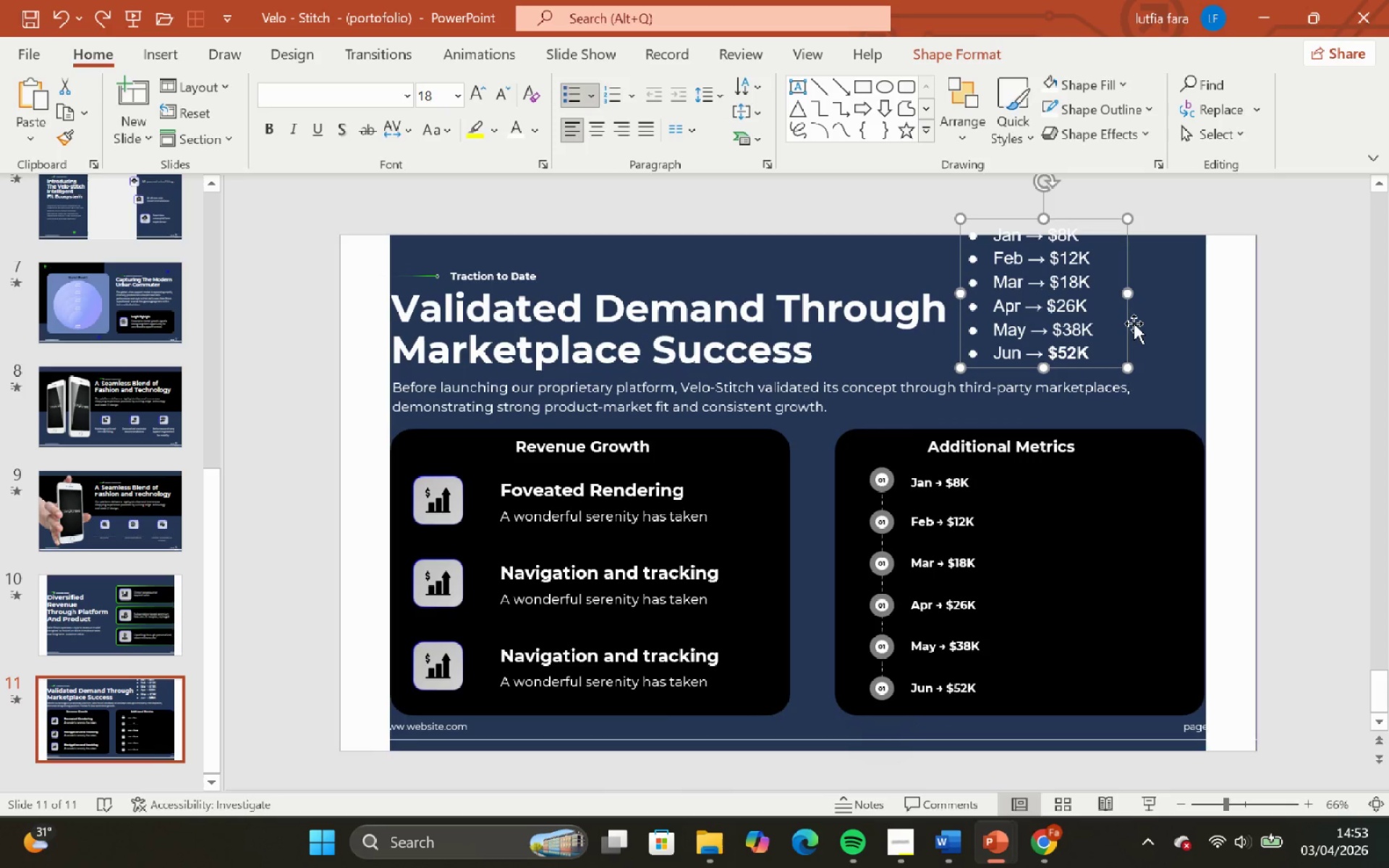 
left_click([1126, 318])
 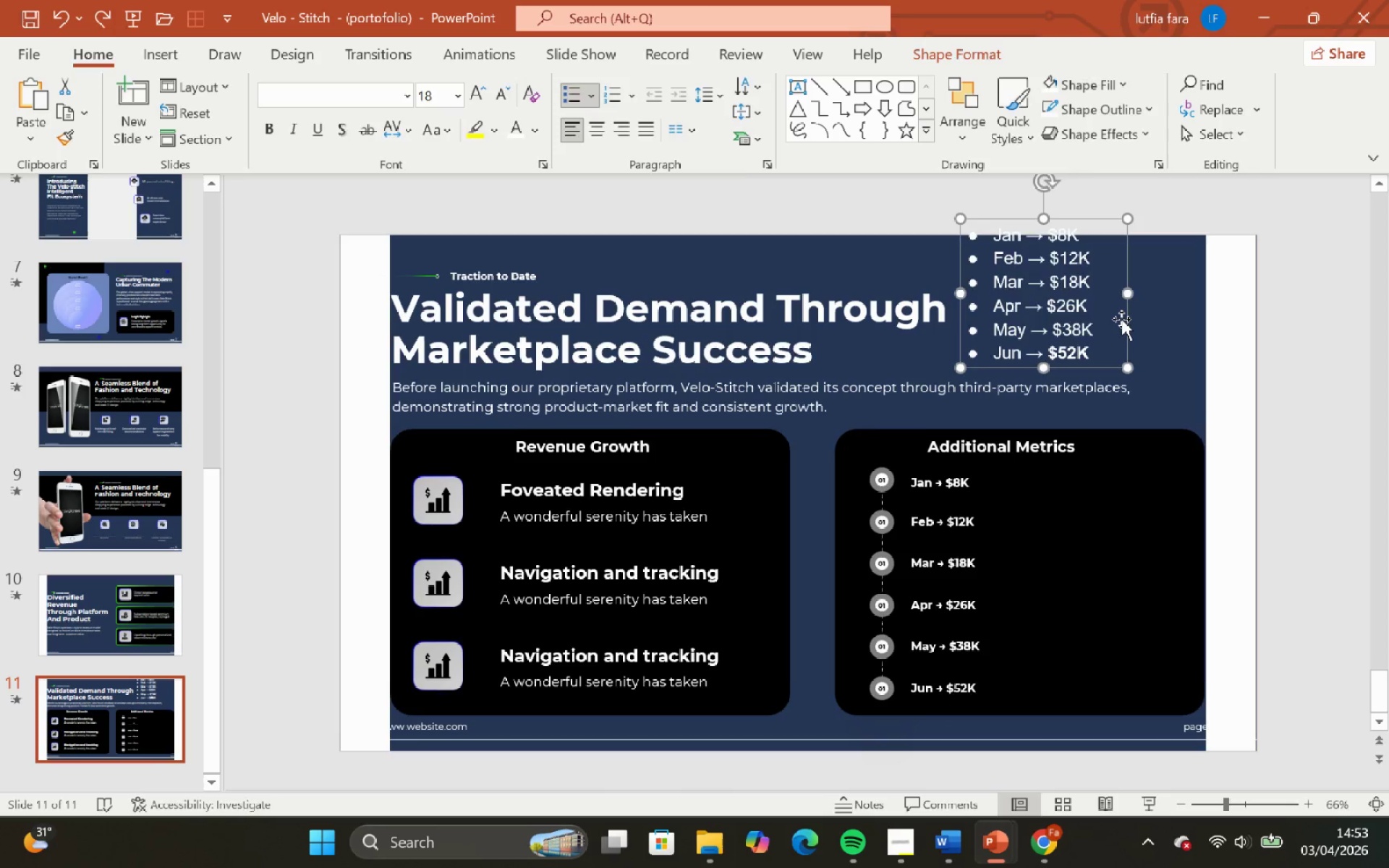 
key(Backspace)
 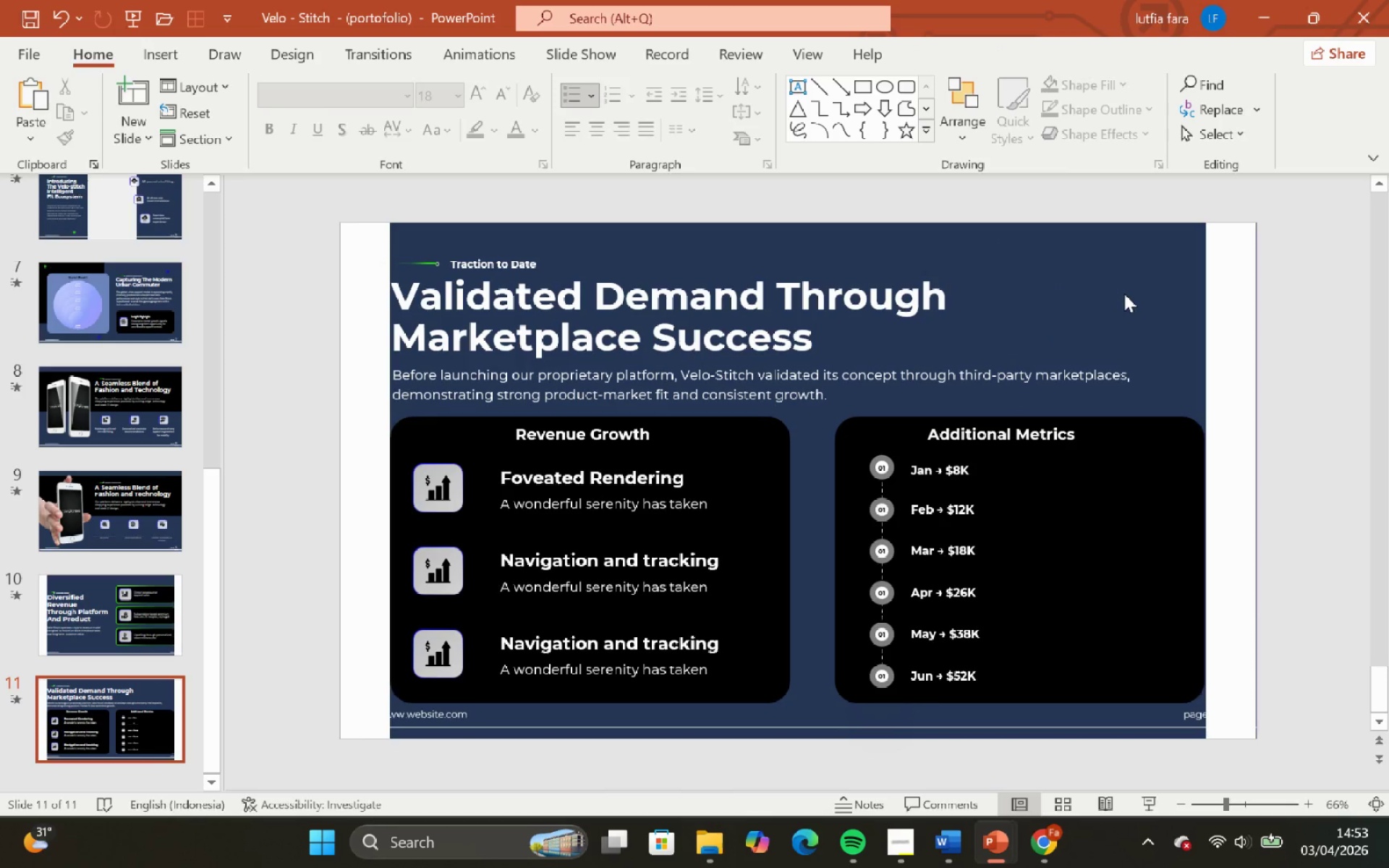 
left_click([1124, 292])
 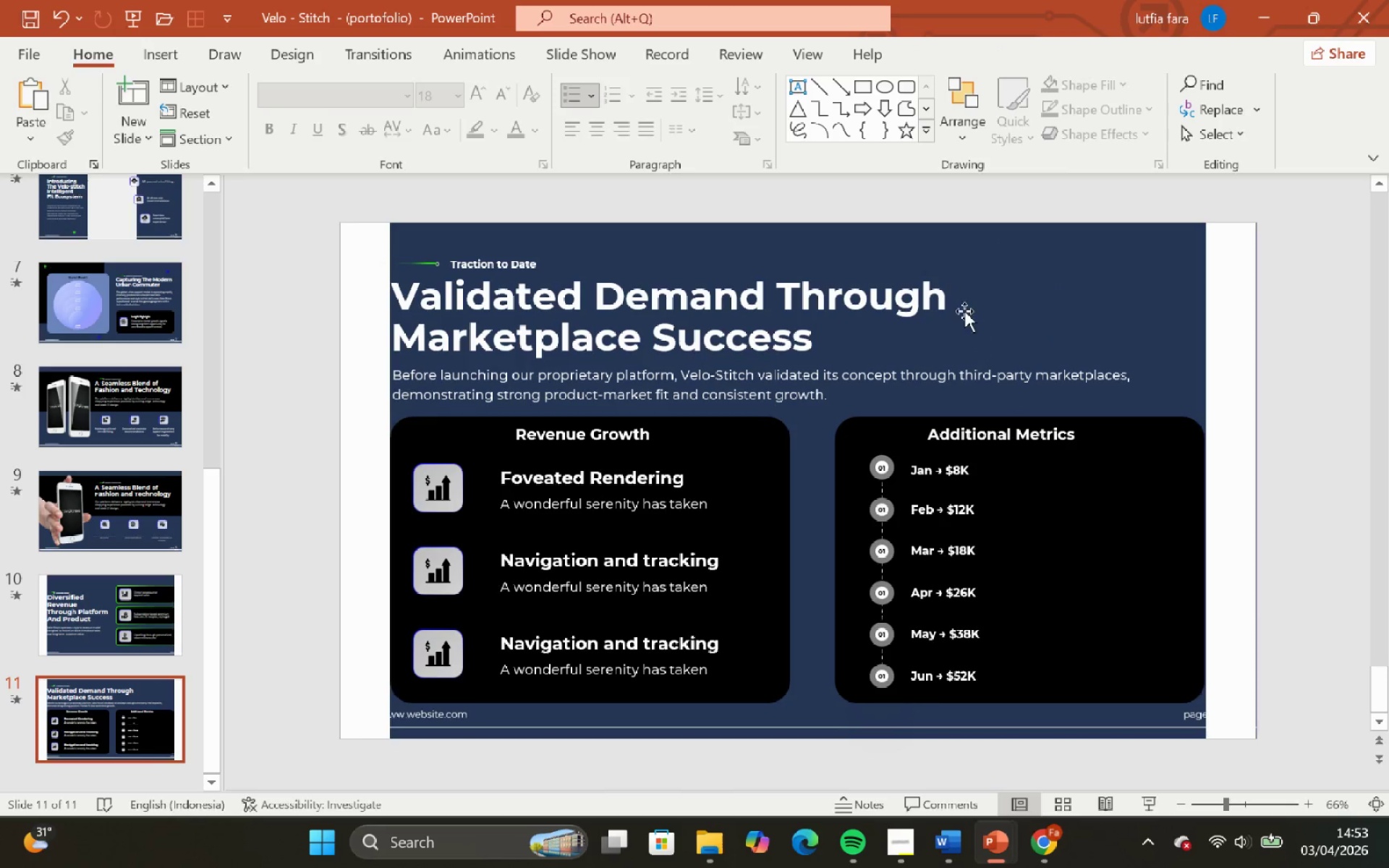 
left_click([962, 308])
 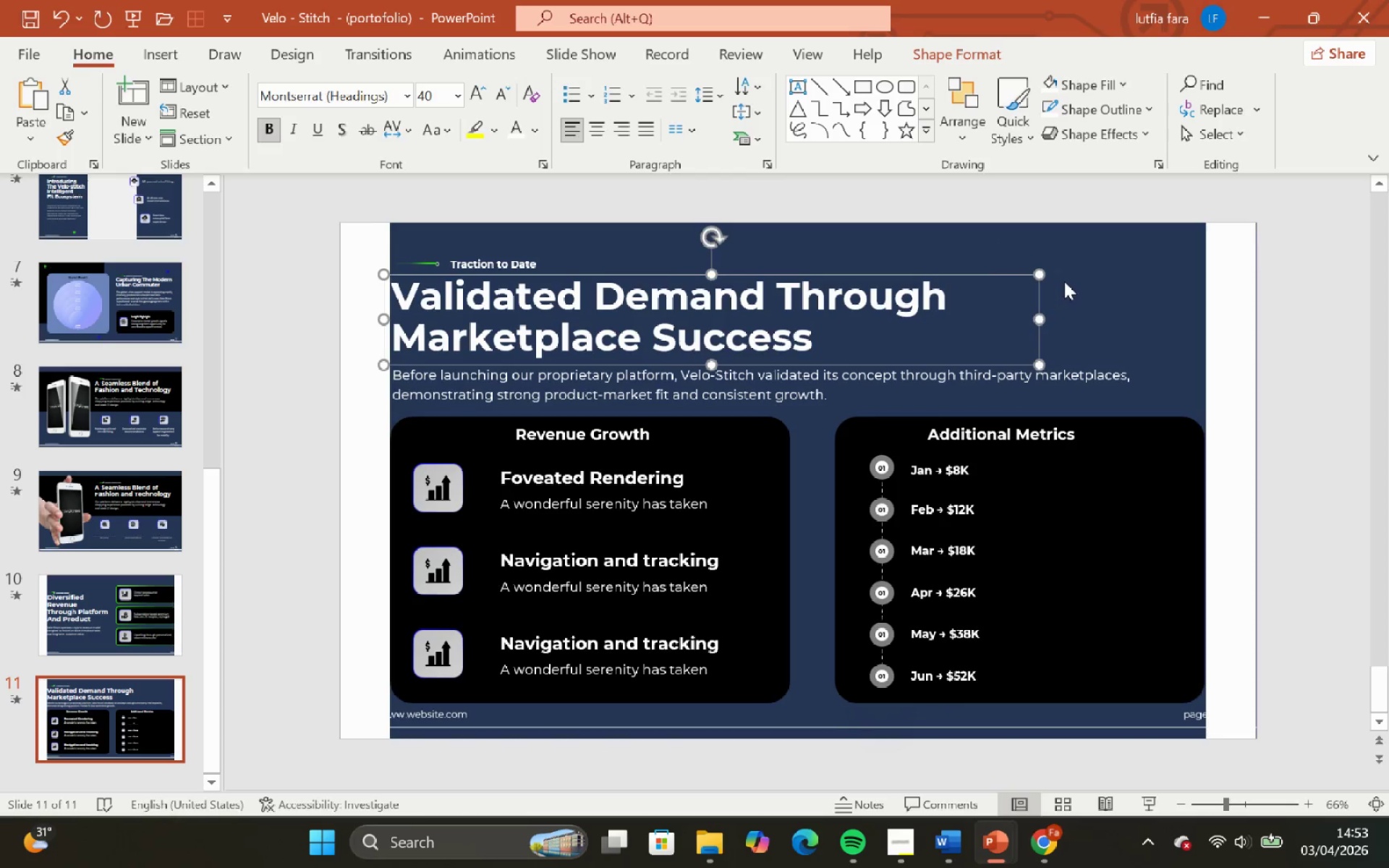 
left_click([1066, 281])
 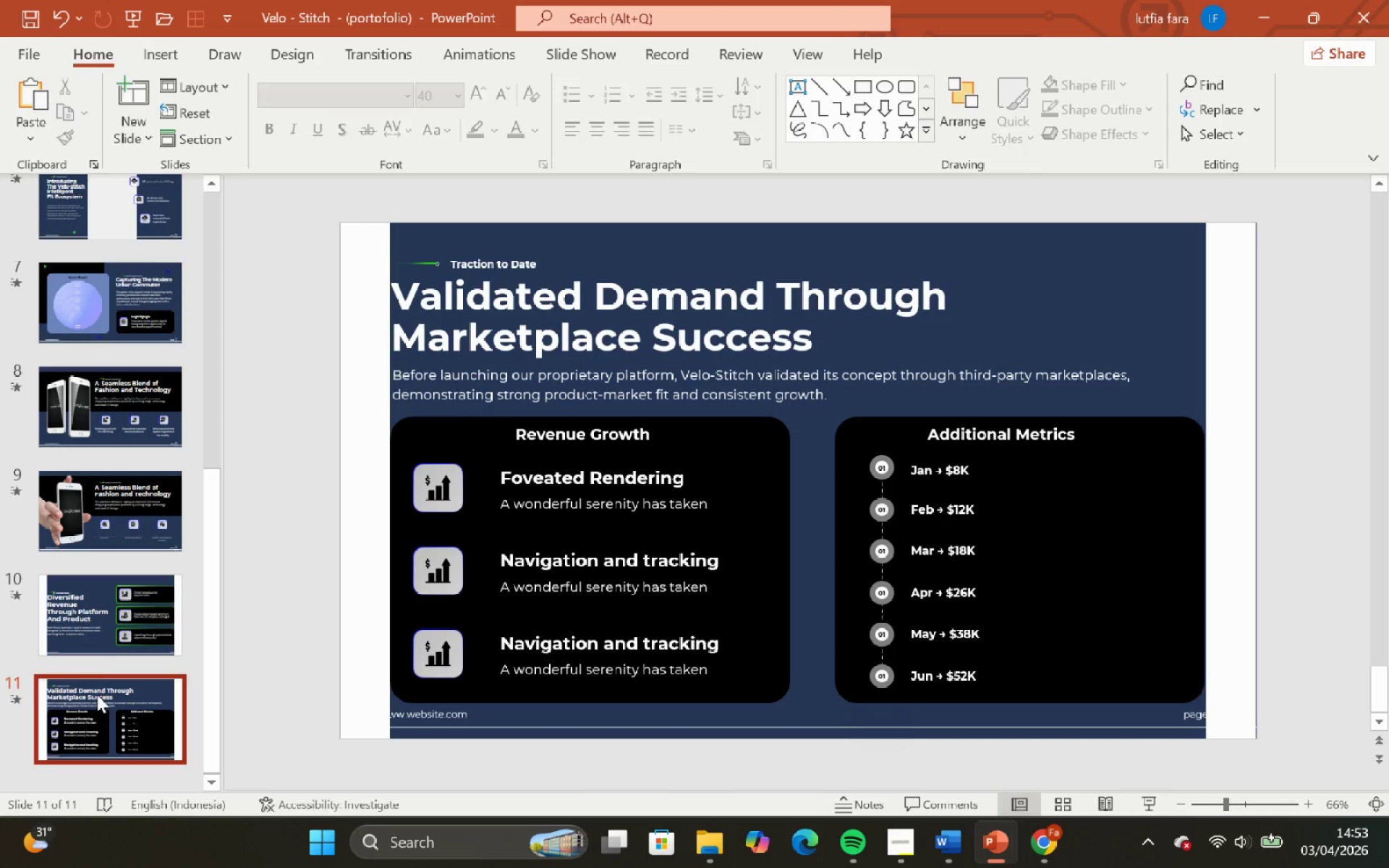 
scroll: coordinate [101, 666], scroll_direction: down, amount: 1.0
 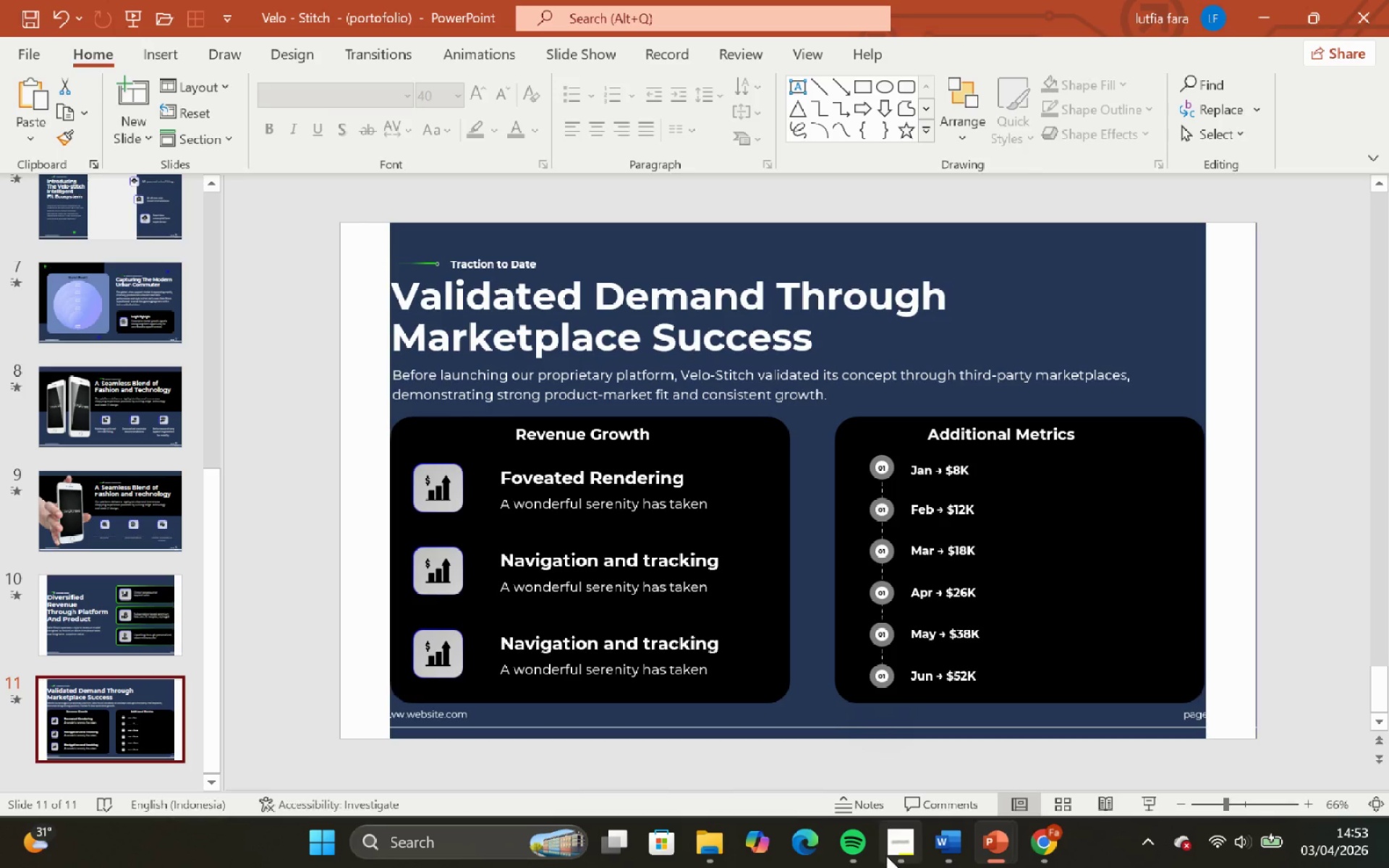 
left_click([891, 855])
 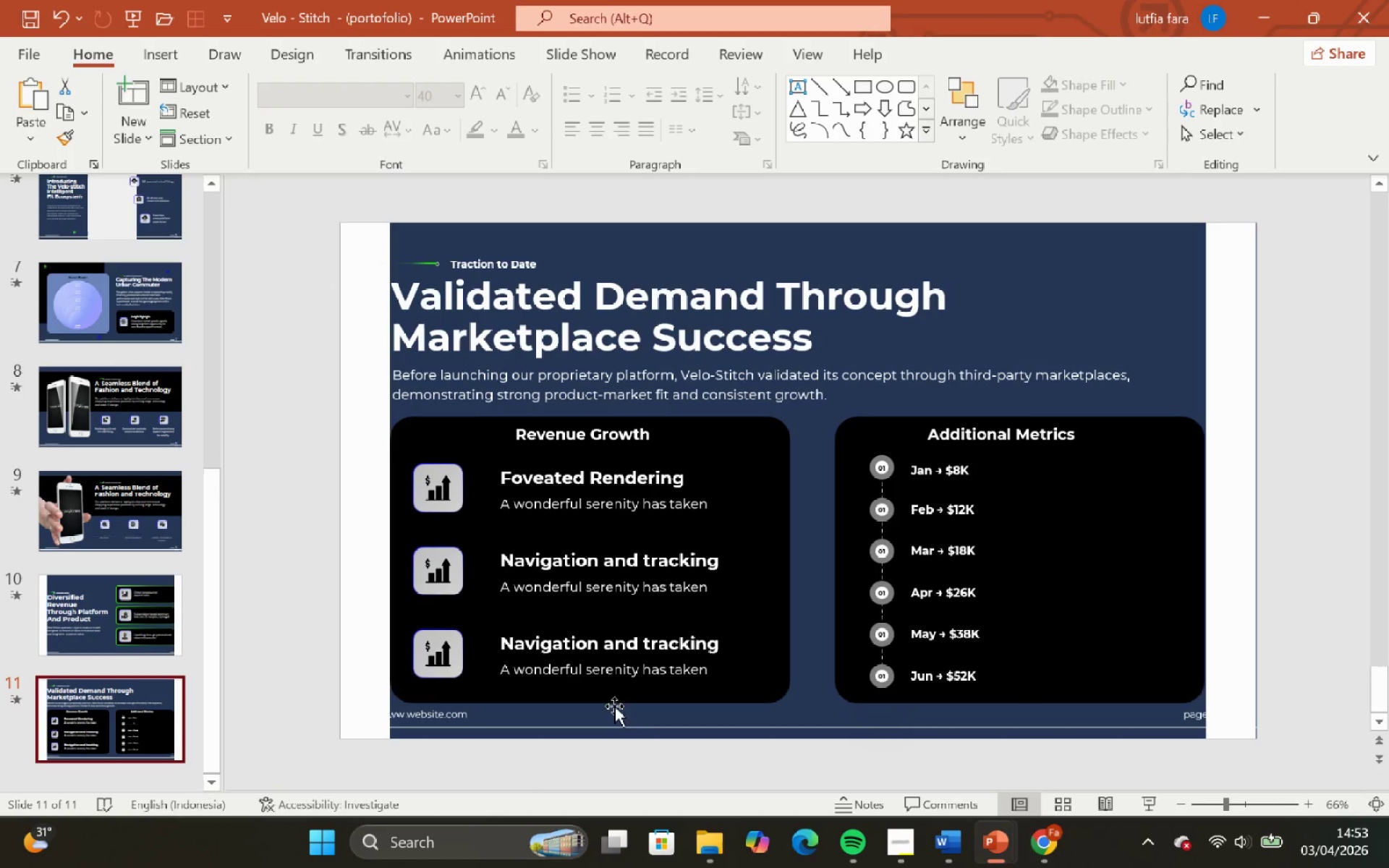 
wait(6.09)
 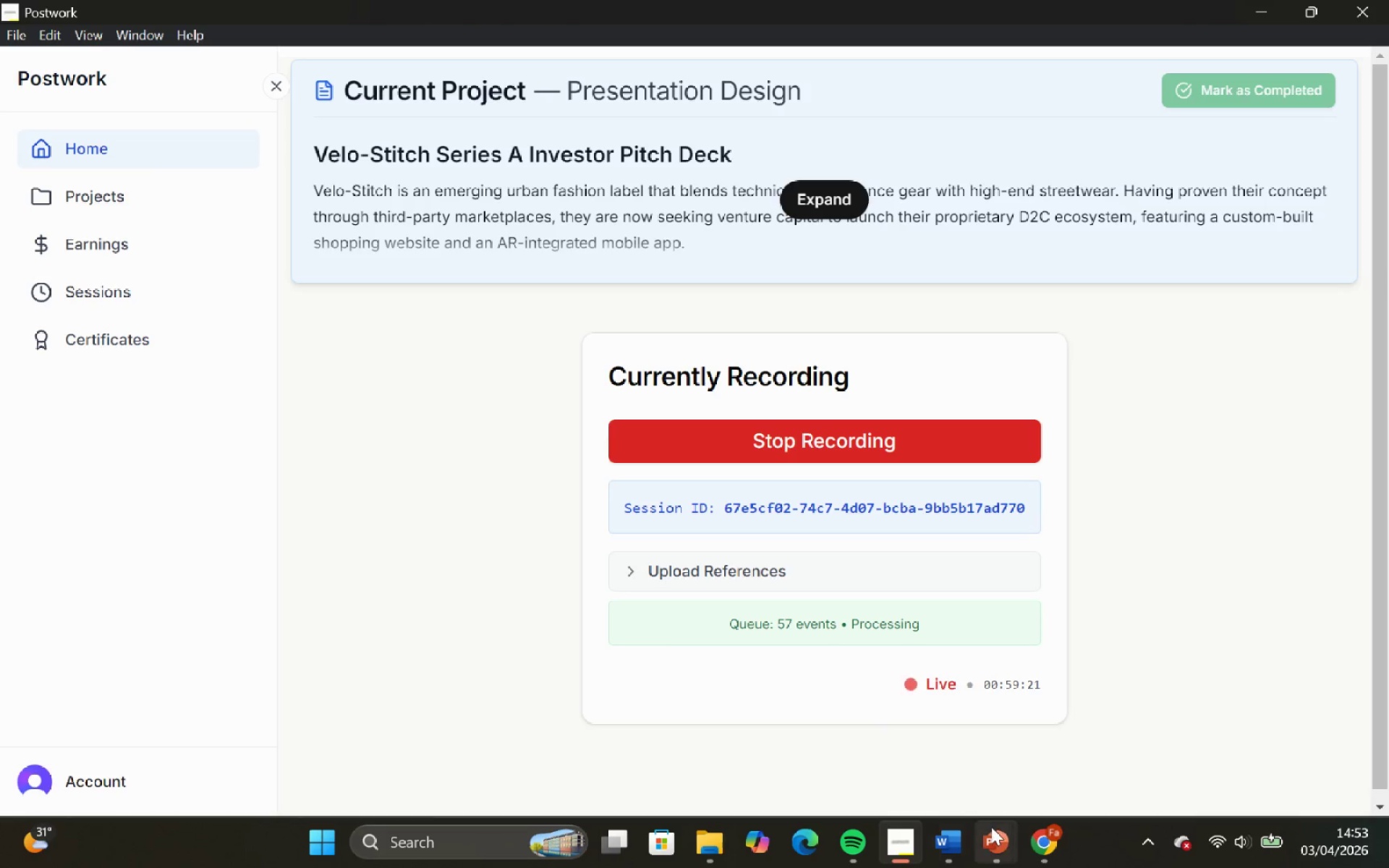 
left_click([956, 847])
 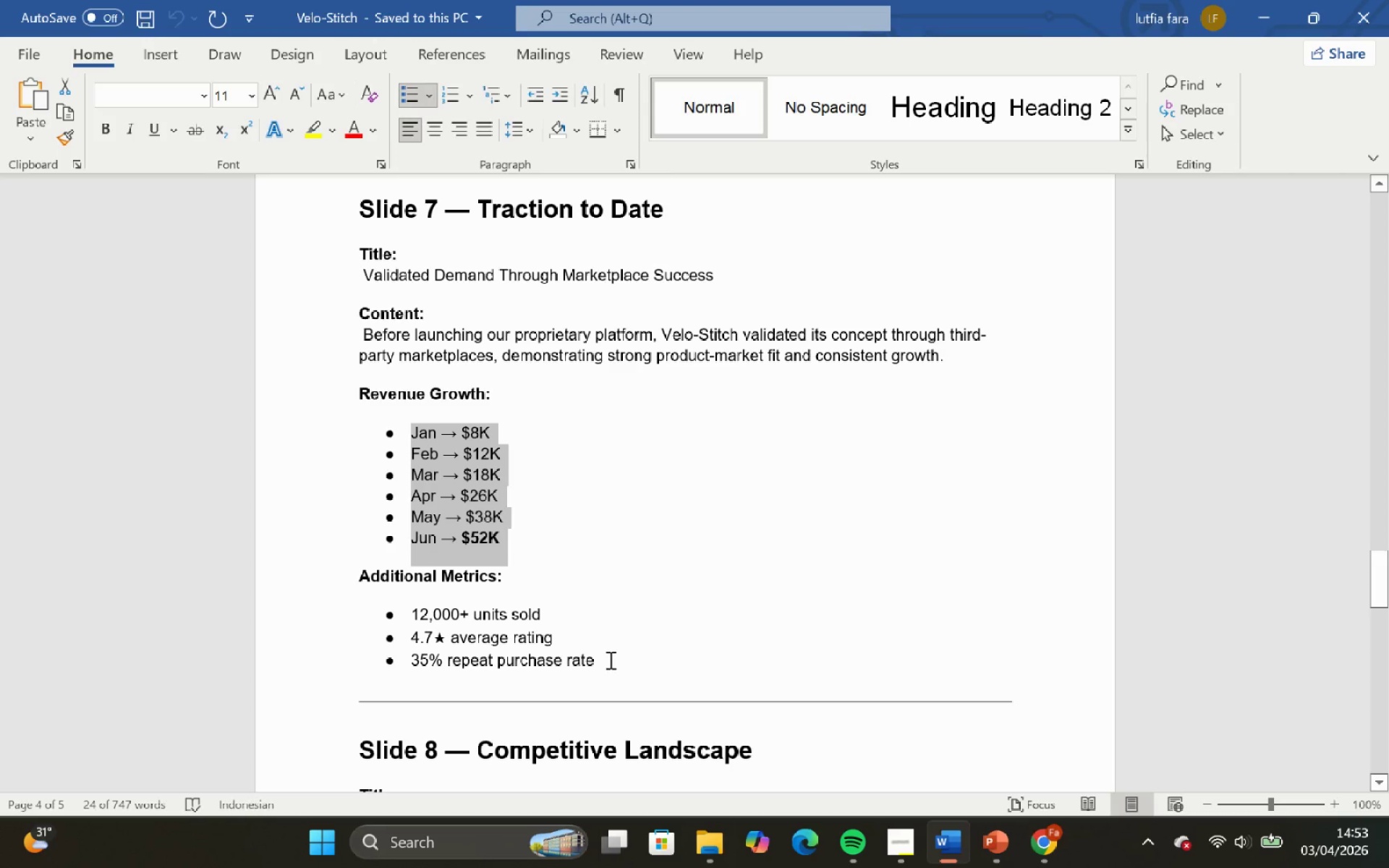 
left_click([607, 655])
 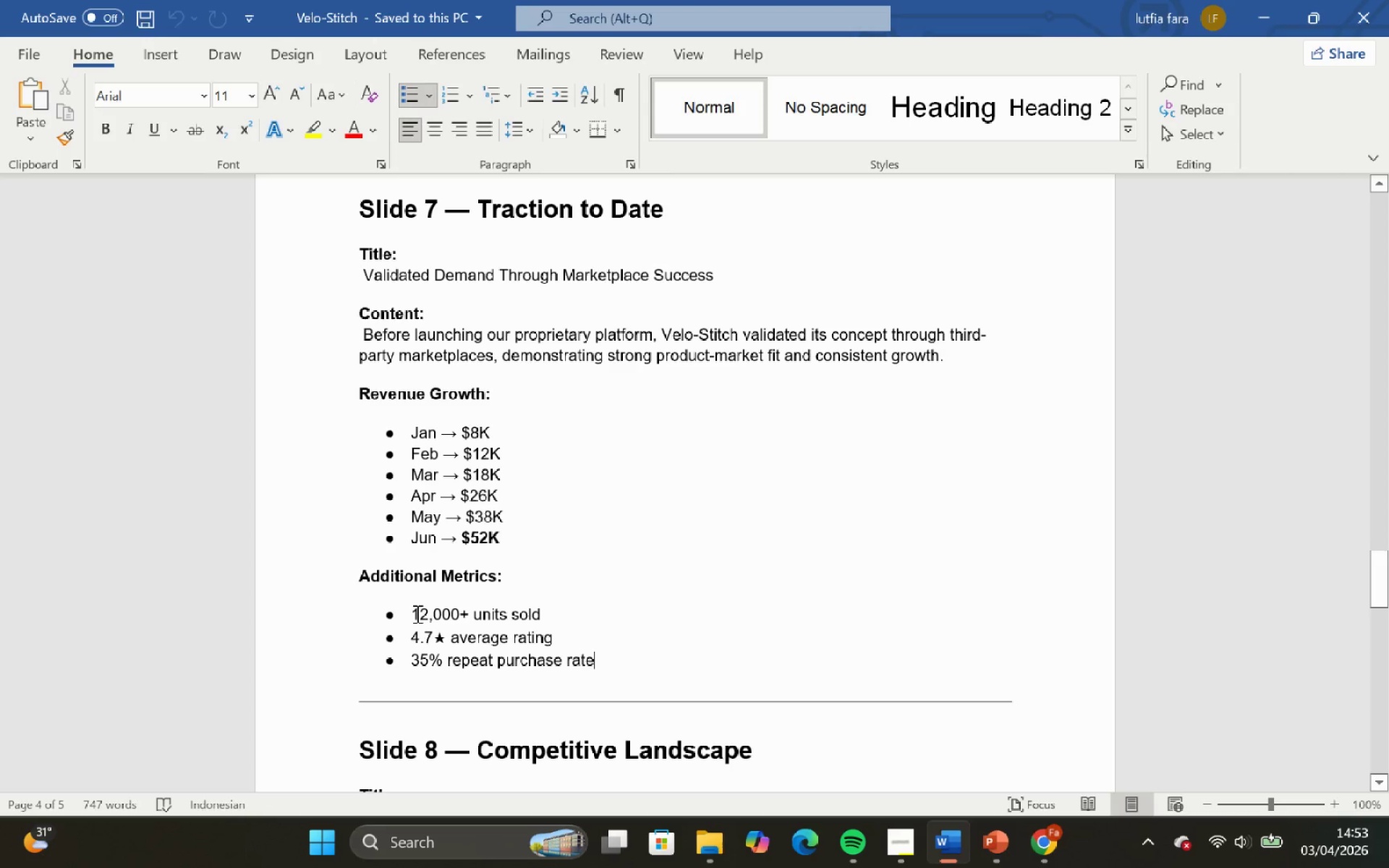 
left_click_drag(start_coordinate=[411, 613], to_coordinate=[565, 608])
 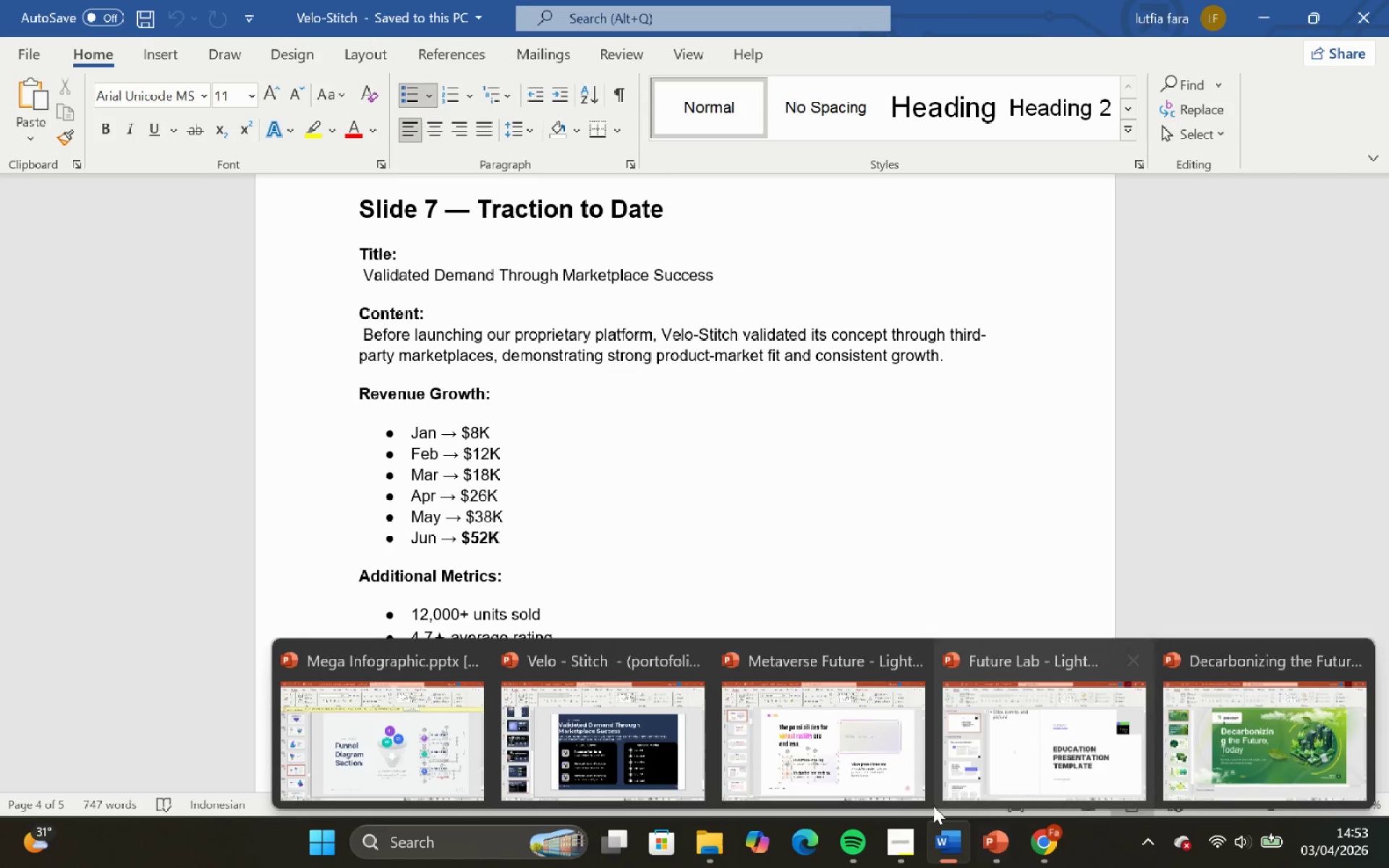 
left_click([625, 733])
 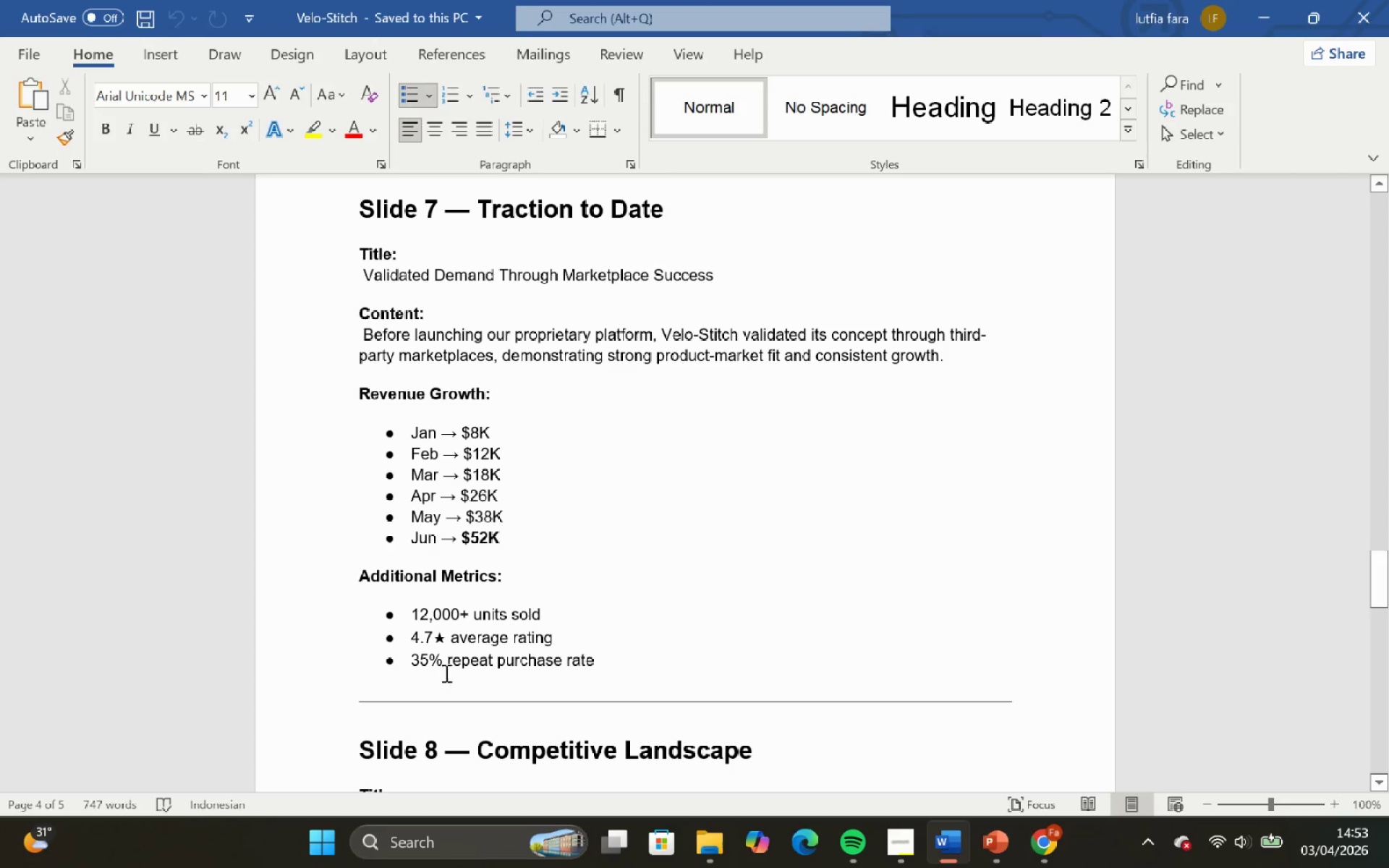 
left_click_drag(start_coordinate=[402, 610], to_coordinate=[581, 605])
 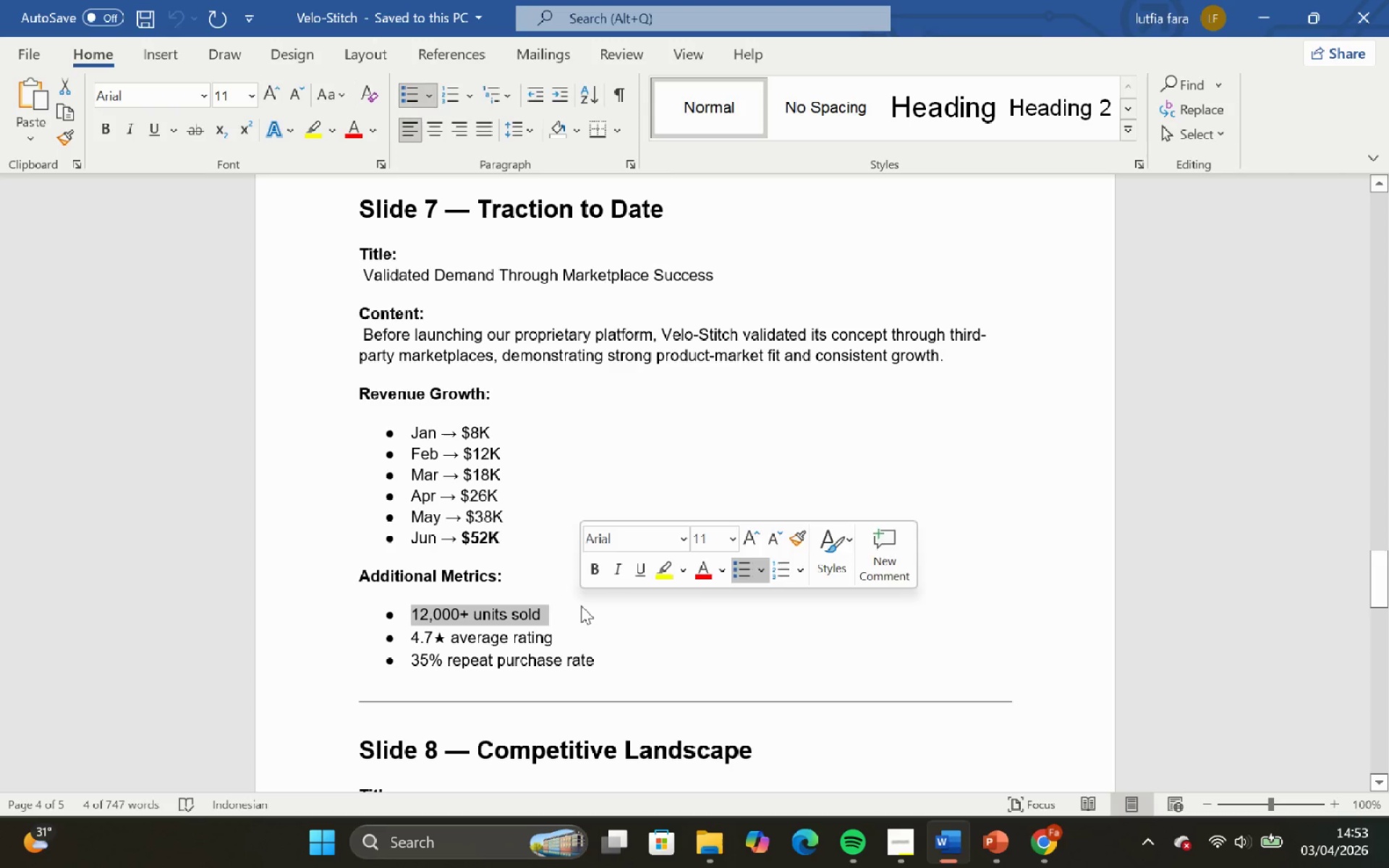 
key(Control+C)
 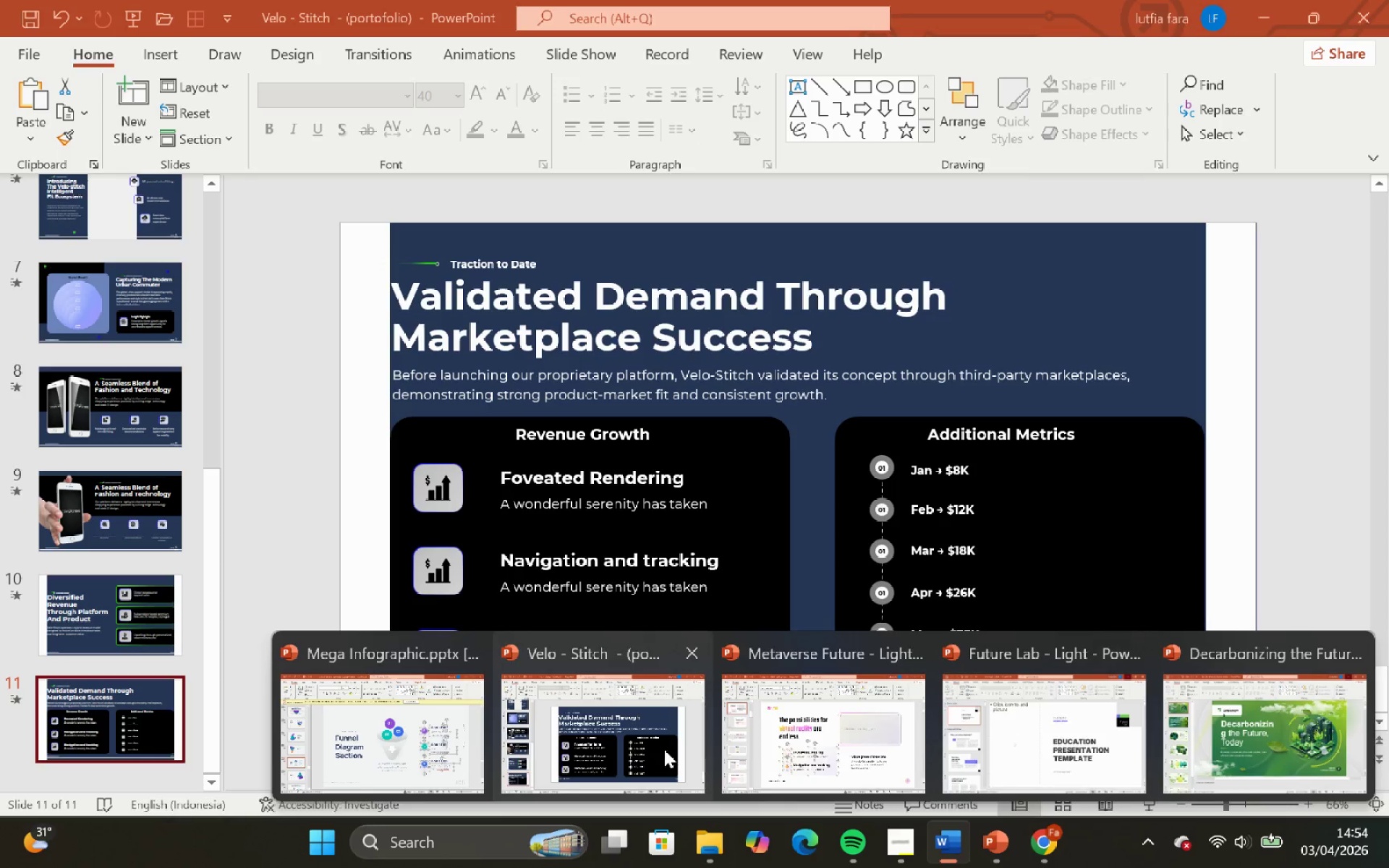 
left_click([887, 825])